 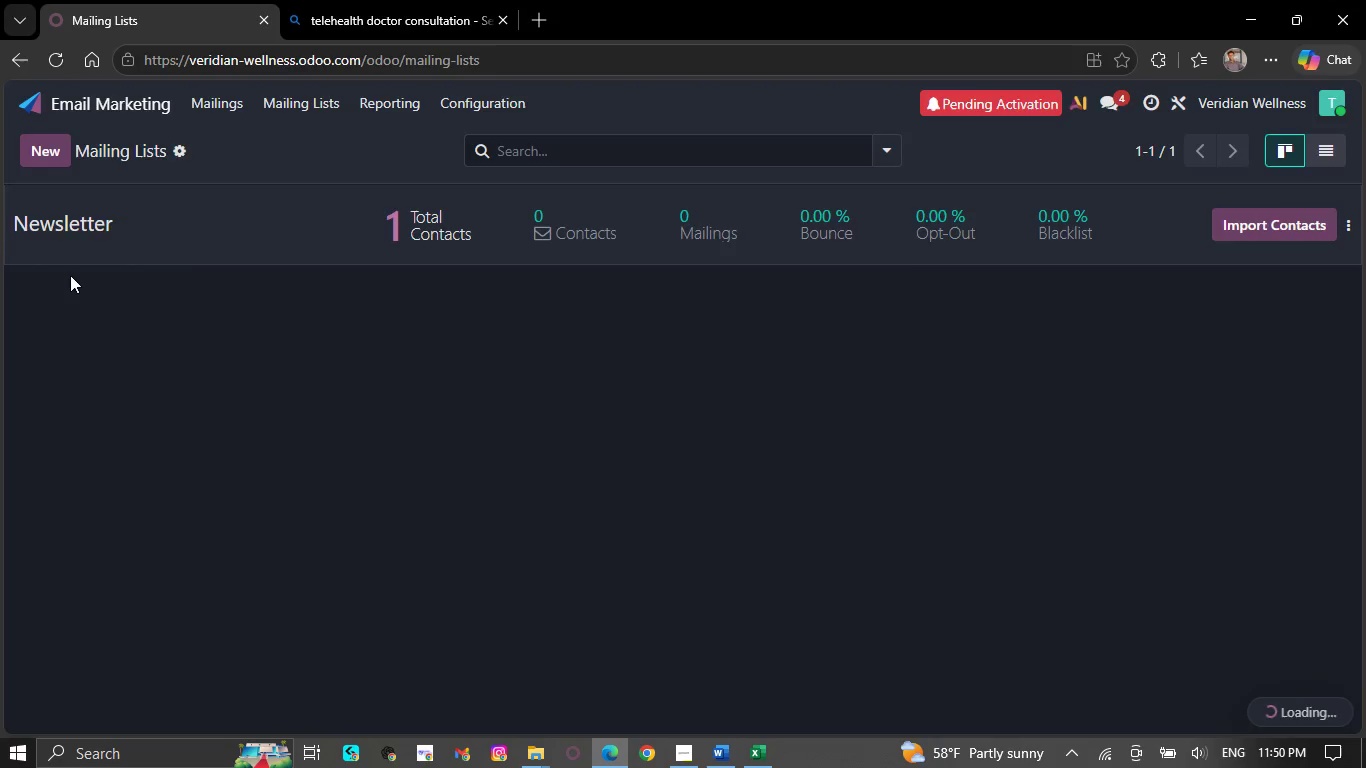 
key(Control+V)
 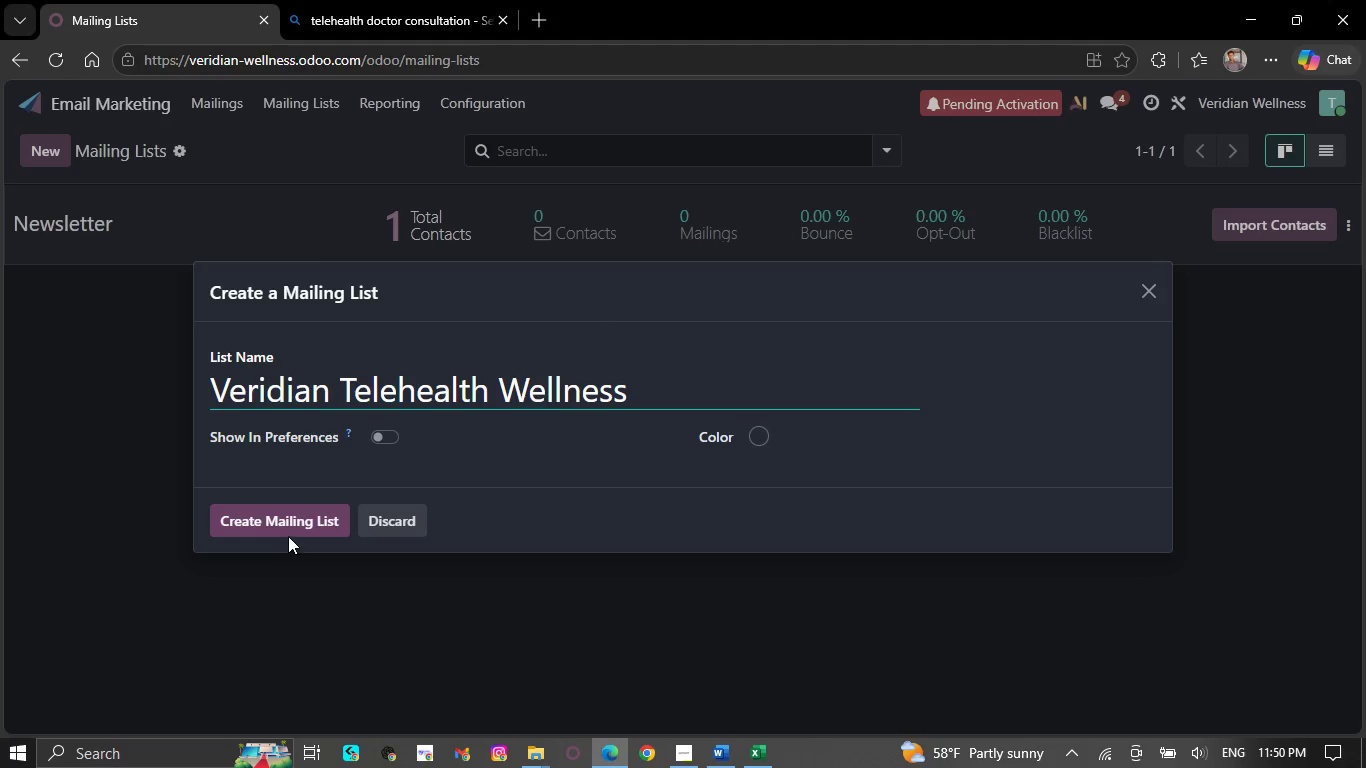 
left_click([297, 521])
 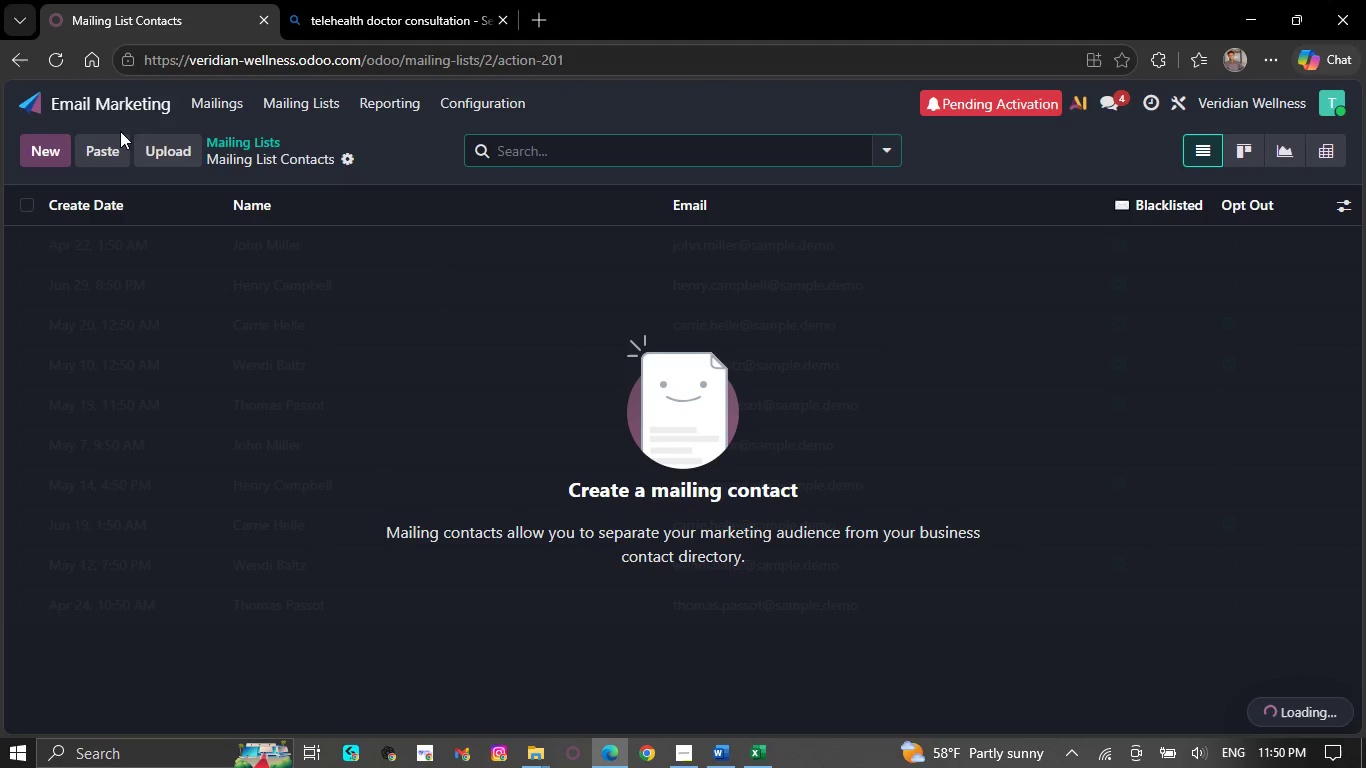 
left_click([134, 107])
 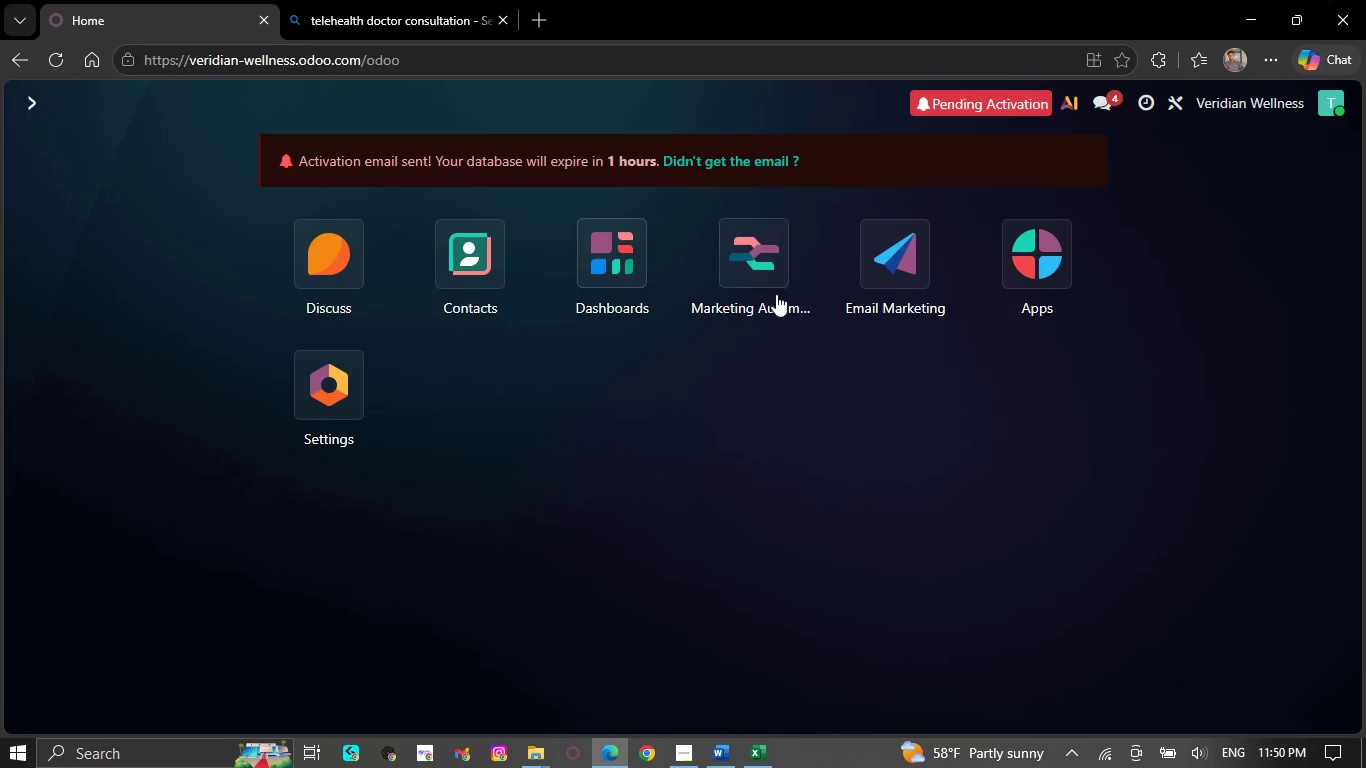 
left_click([909, 261])
 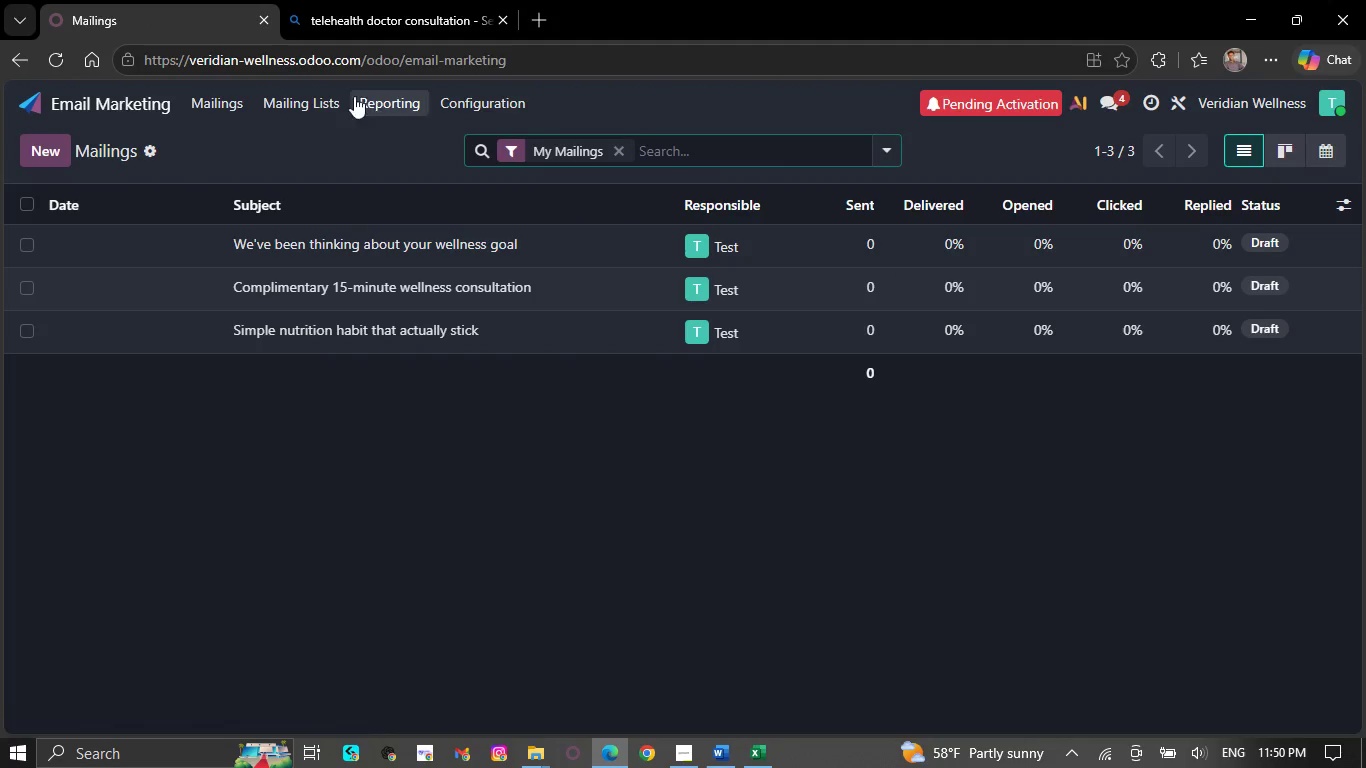 
left_click([330, 94])
 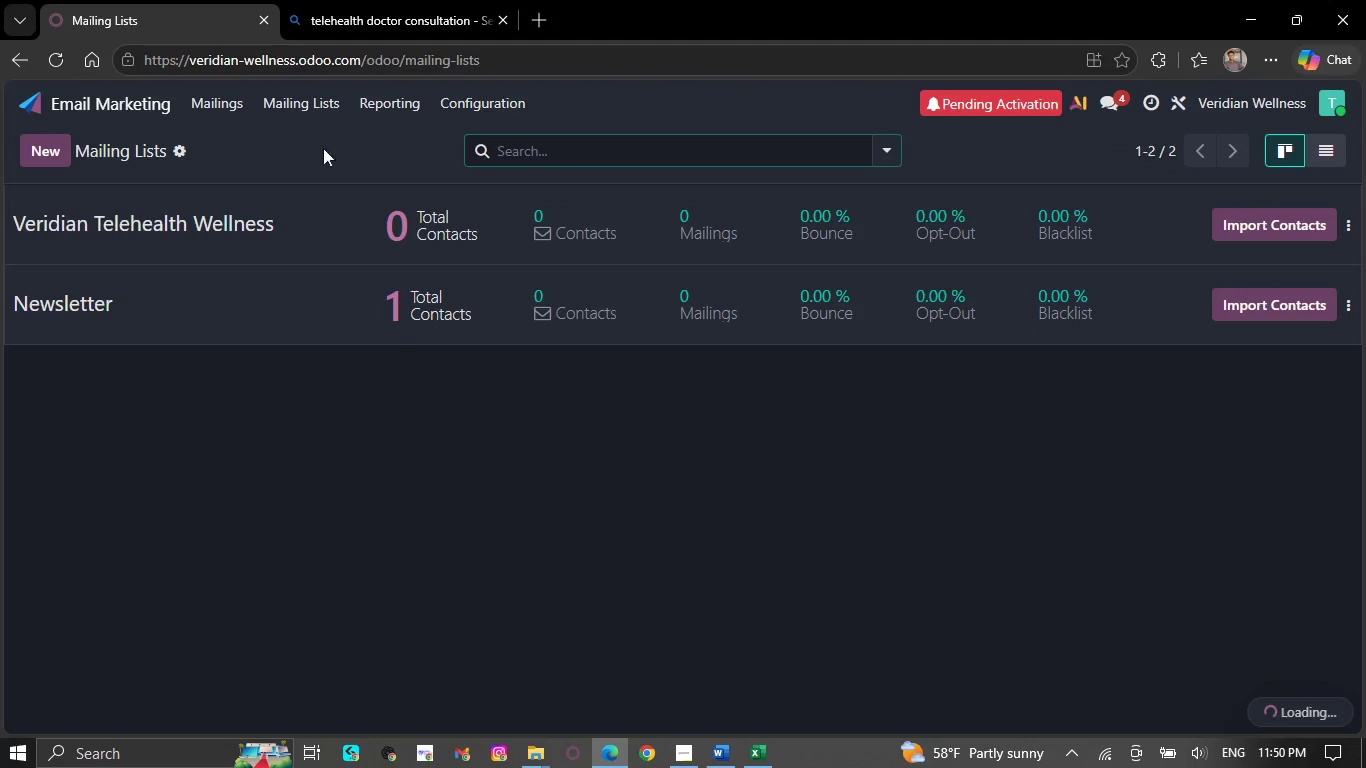 
left_click([231, 328])
 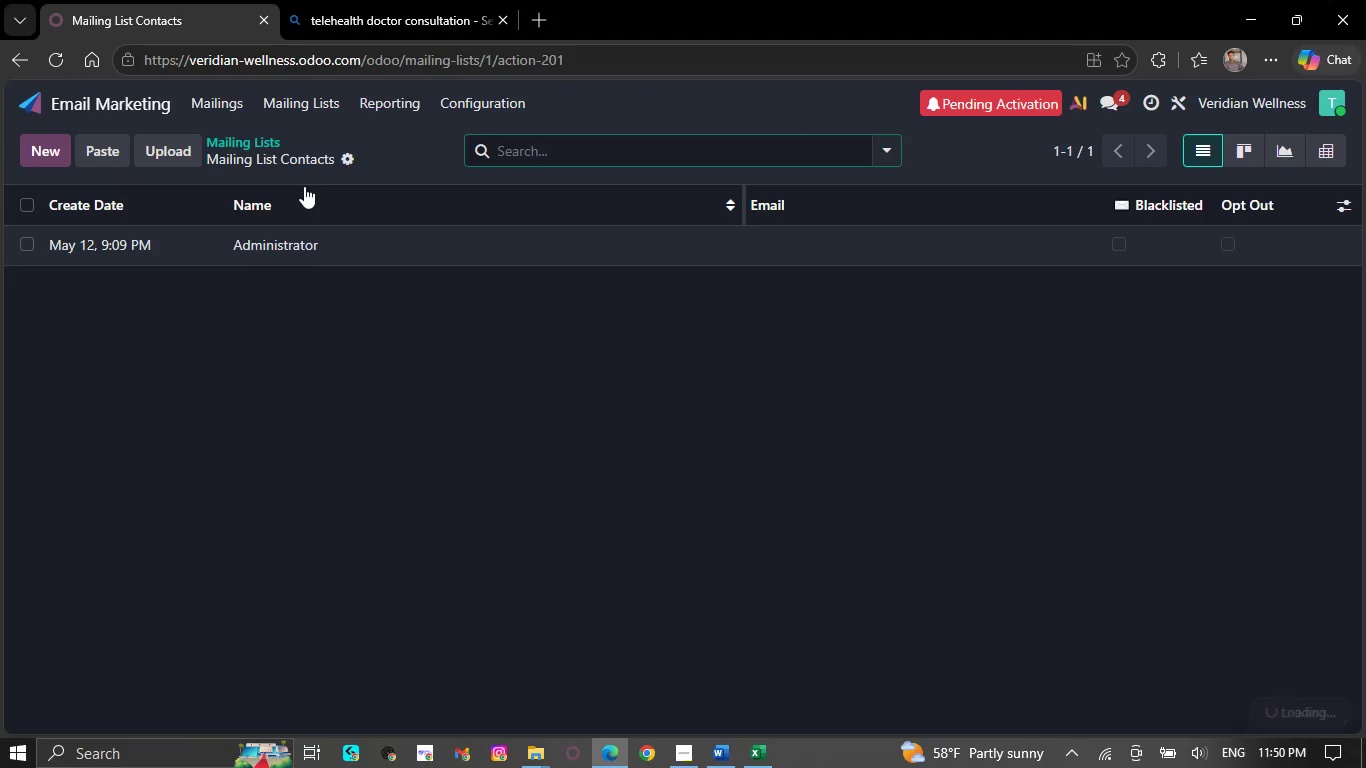 
left_click([311, 252])
 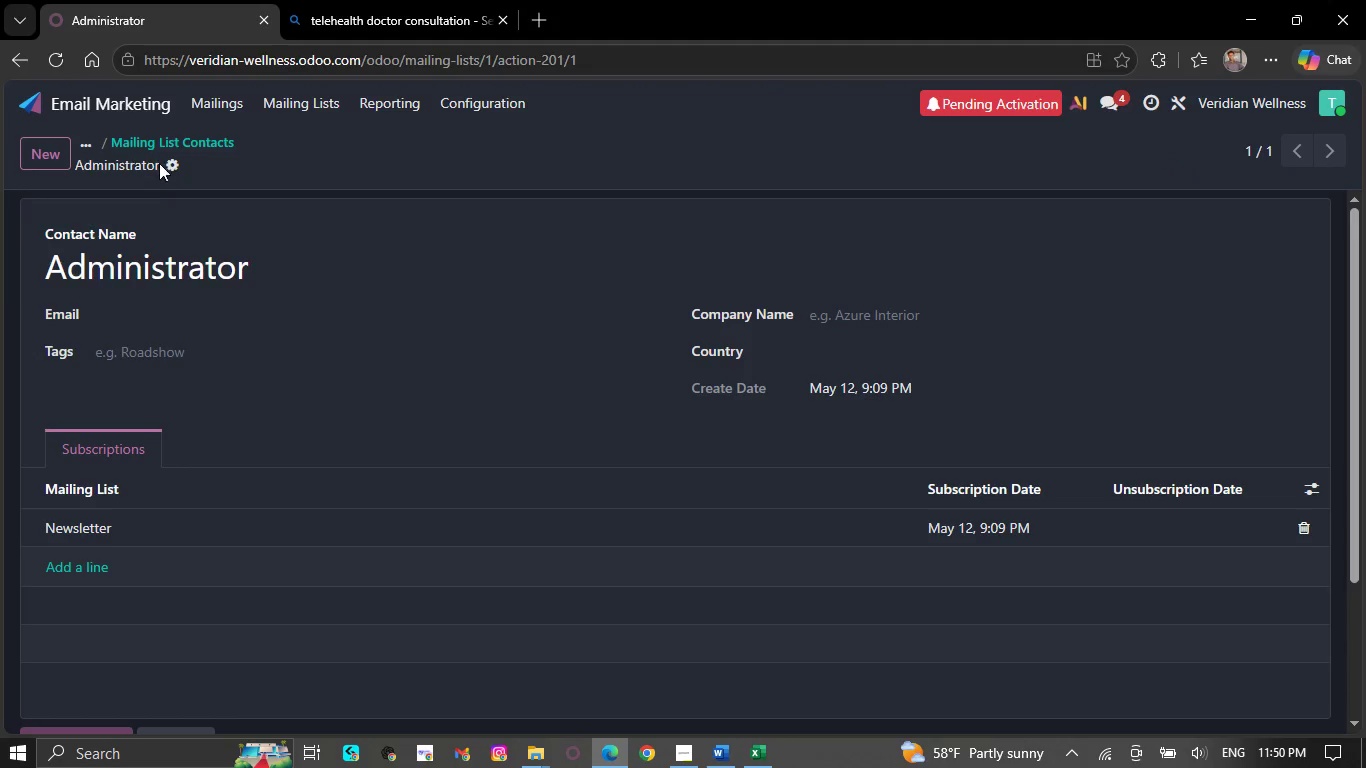 
left_click([174, 159])
 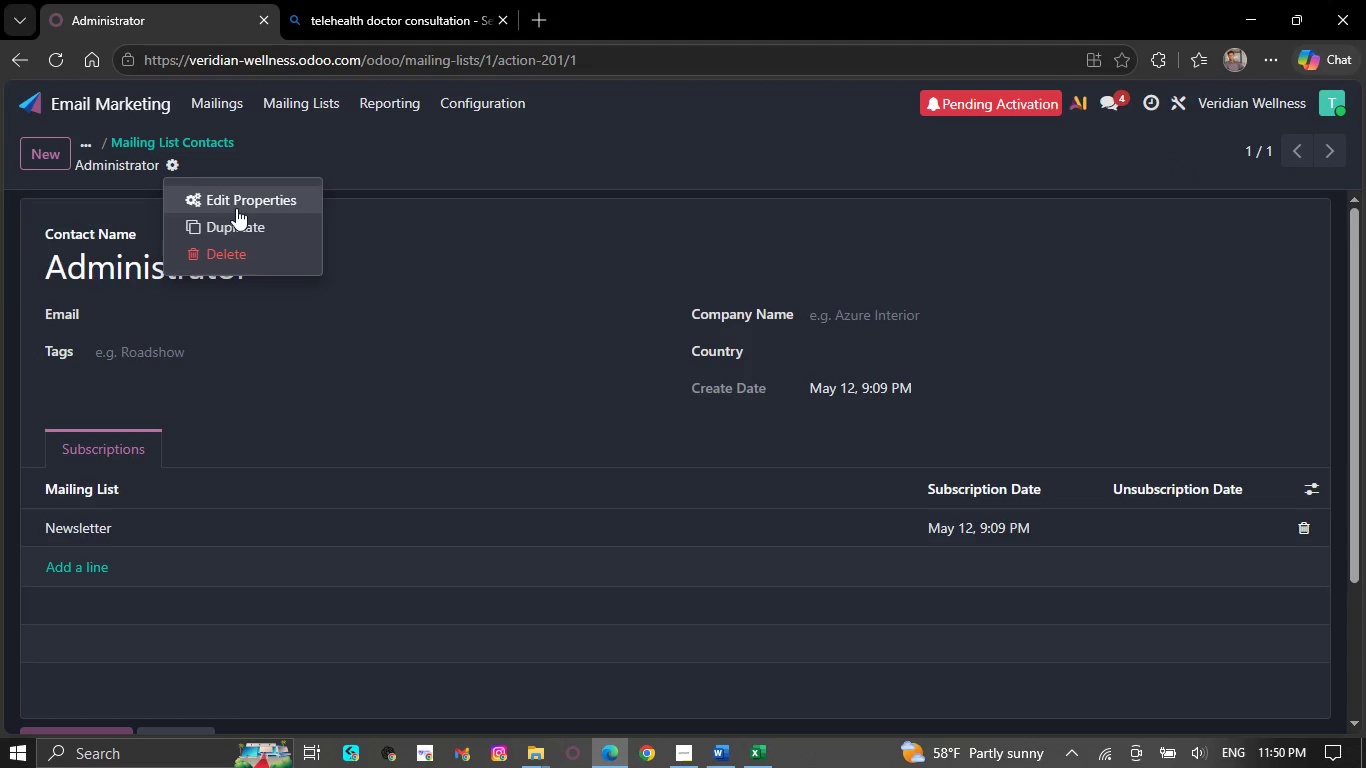 
left_click([242, 195])
 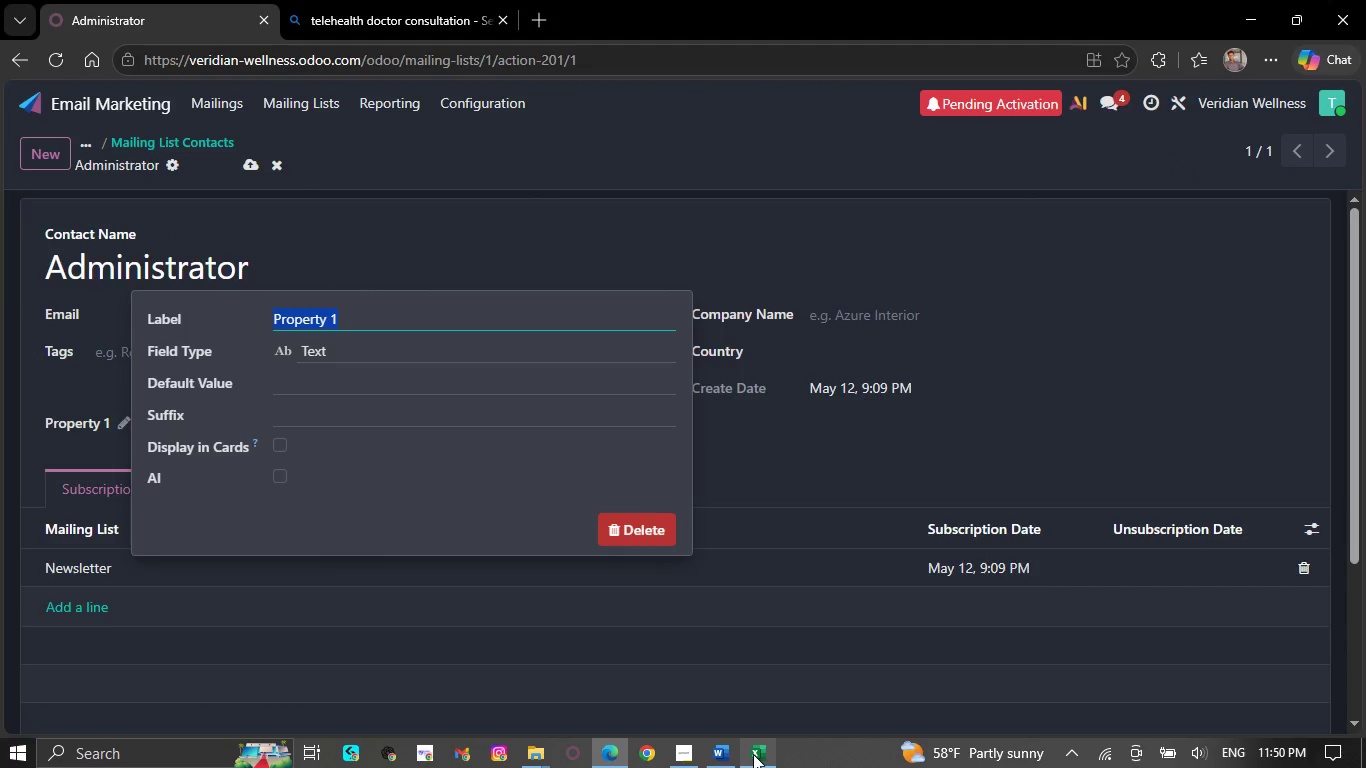 
left_click([743, 752])
 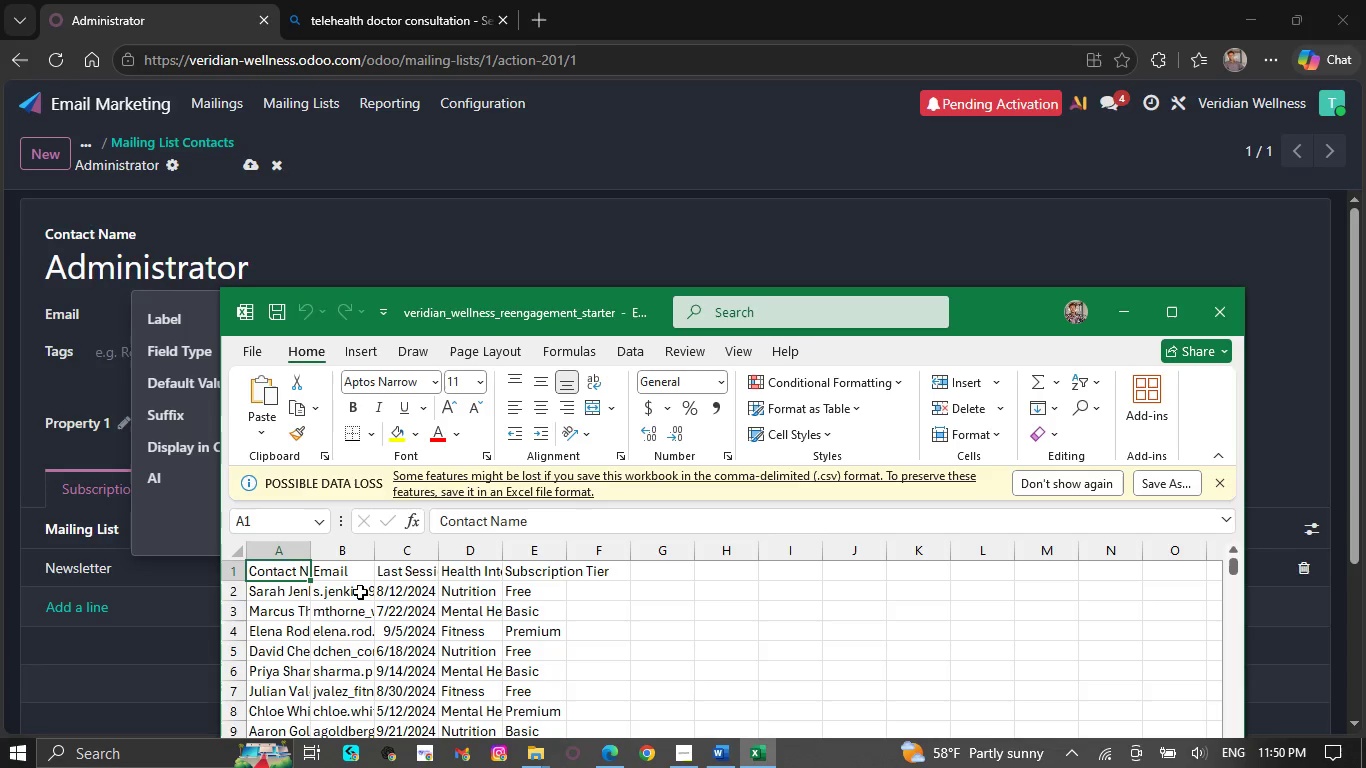 
left_click([408, 572])
 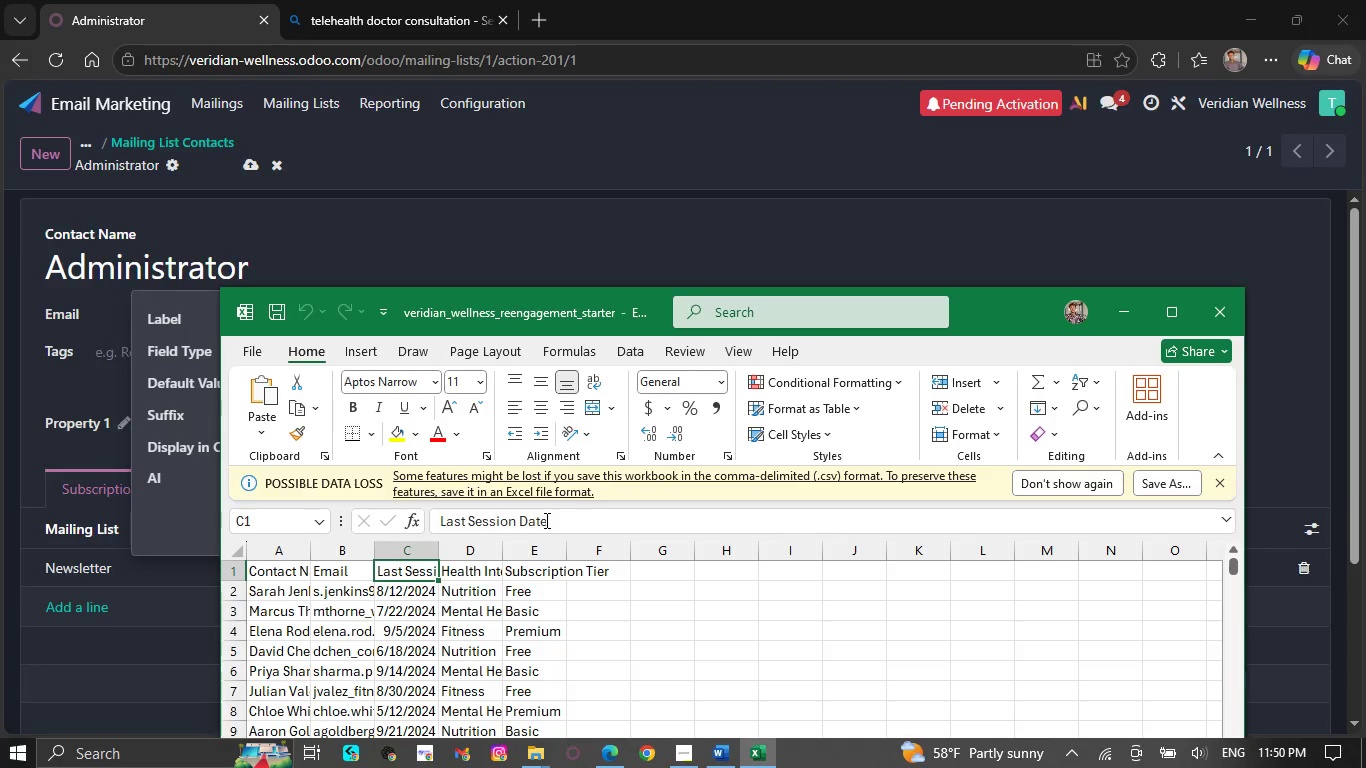 
left_click_drag(start_coordinate=[545, 520], to_coordinate=[389, 494])
 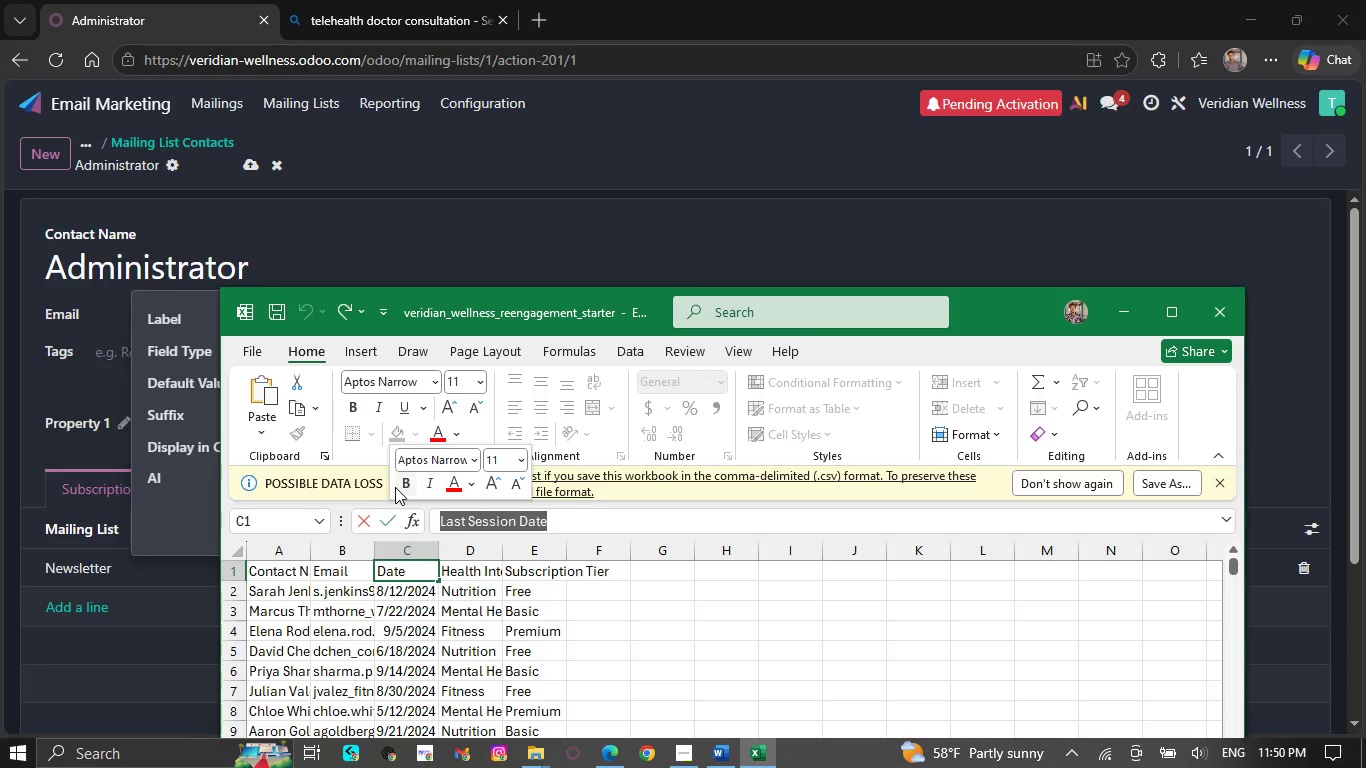 
key(Control+C)
 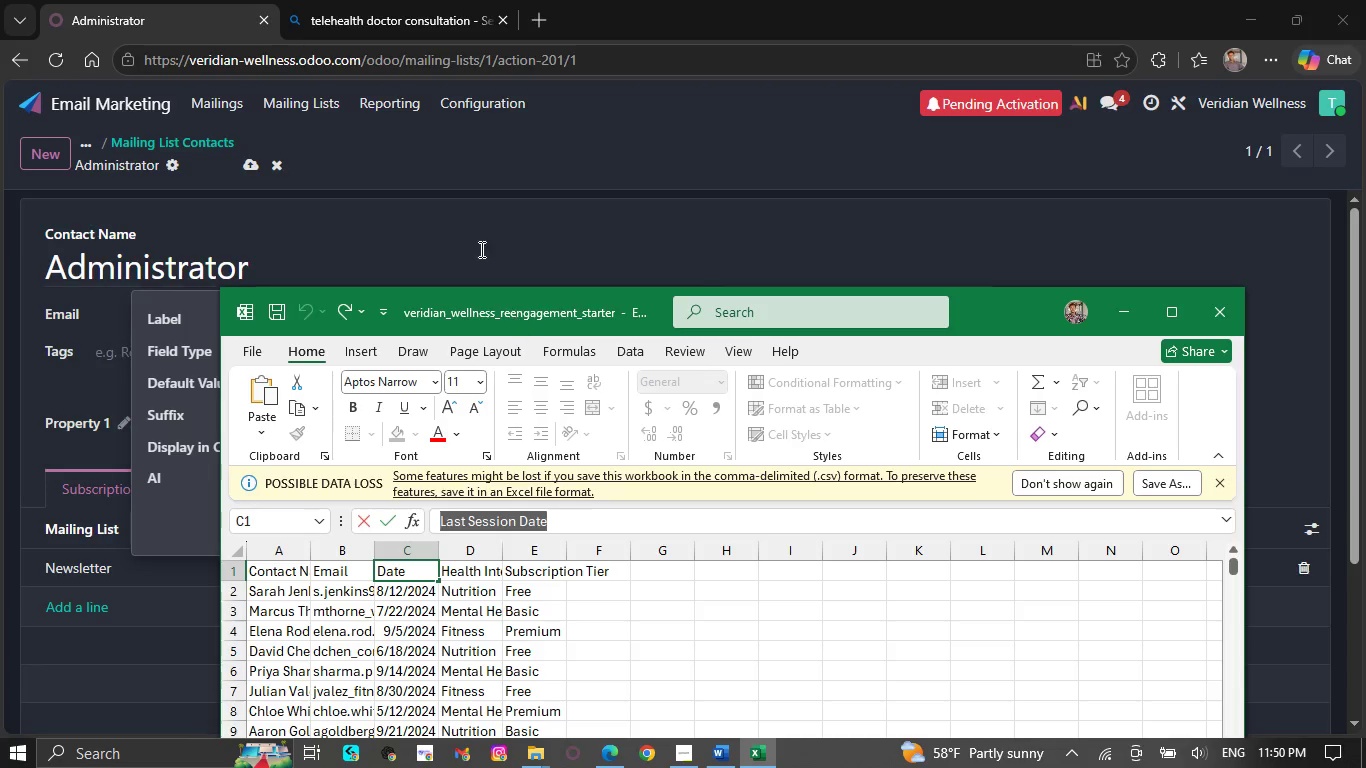 
left_click([470, 223])
 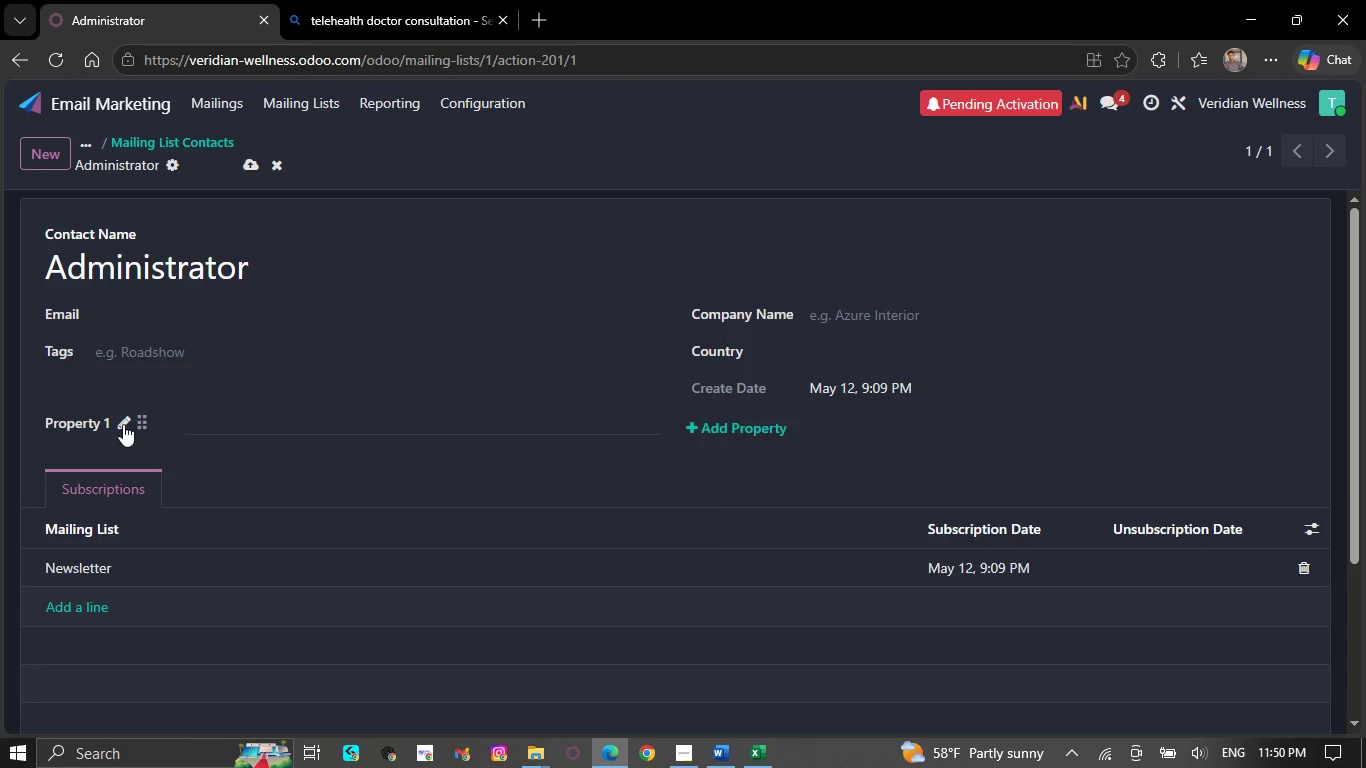 
hold_key(key=ControlLeft, duration=0.92)
 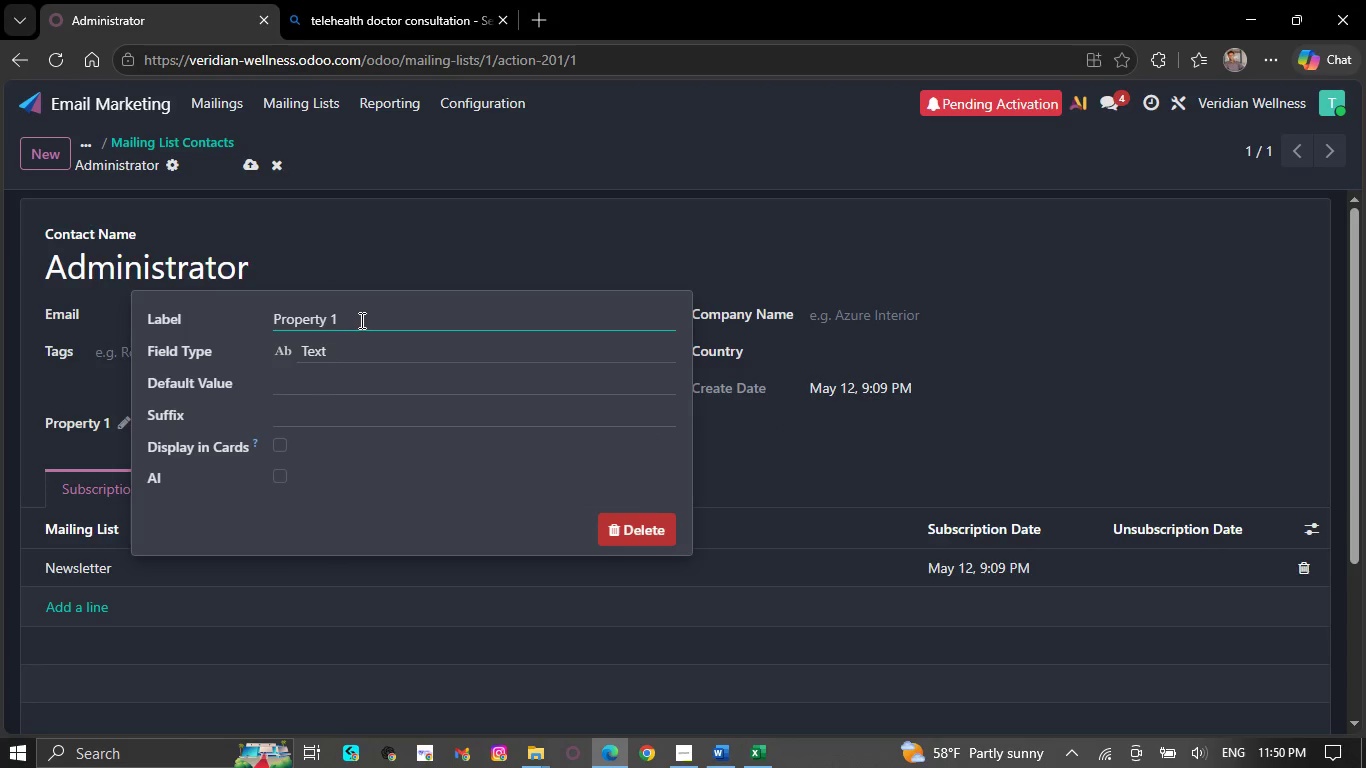 
left_click_drag(start_coordinate=[360, 319], to_coordinate=[193, 325])
 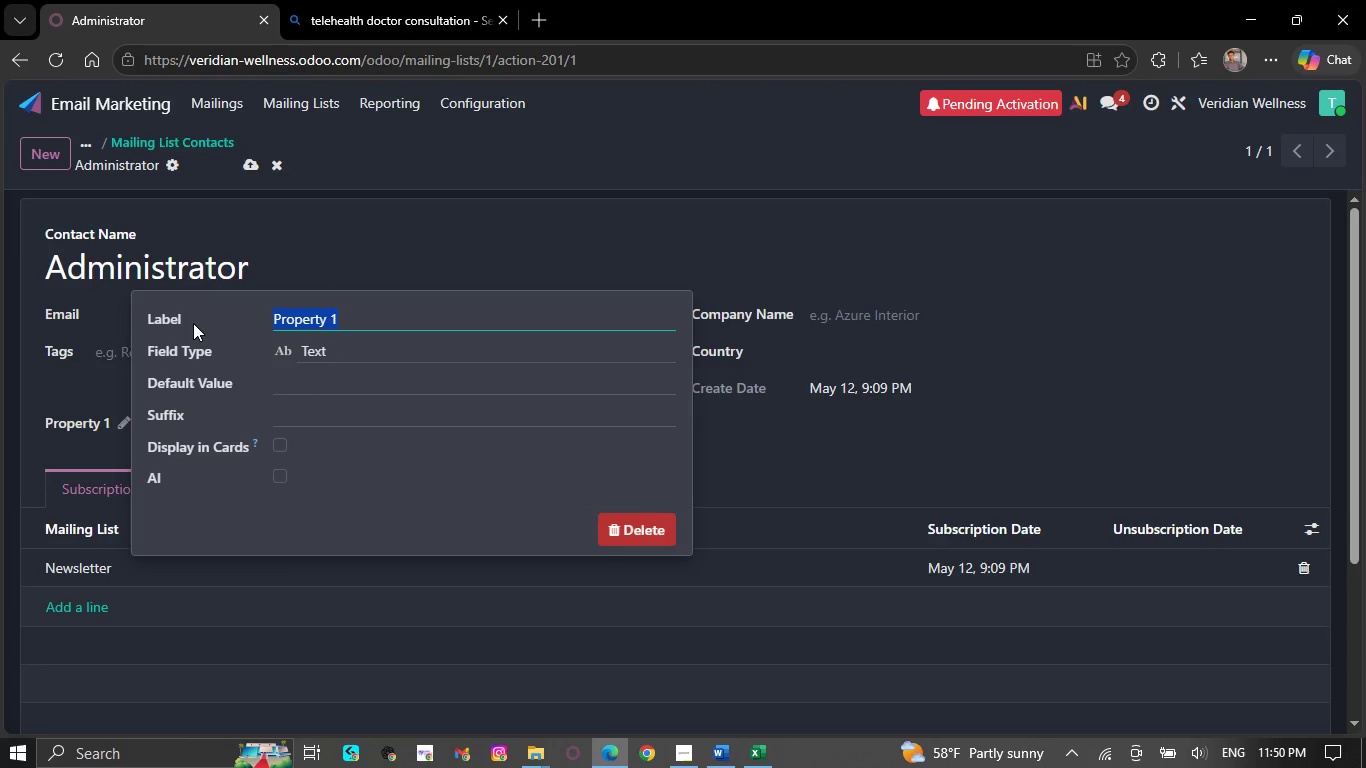 
key(Control+V)
 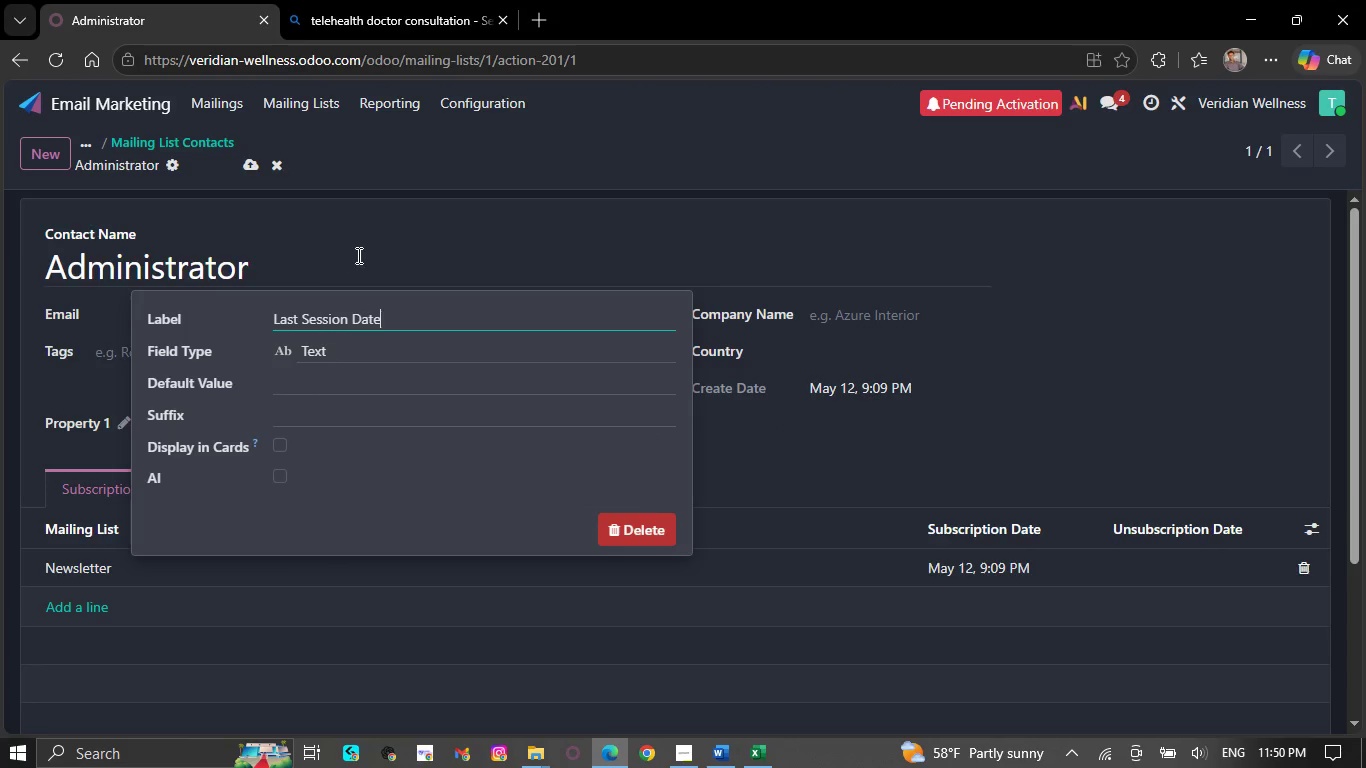 
left_click([362, 255])
 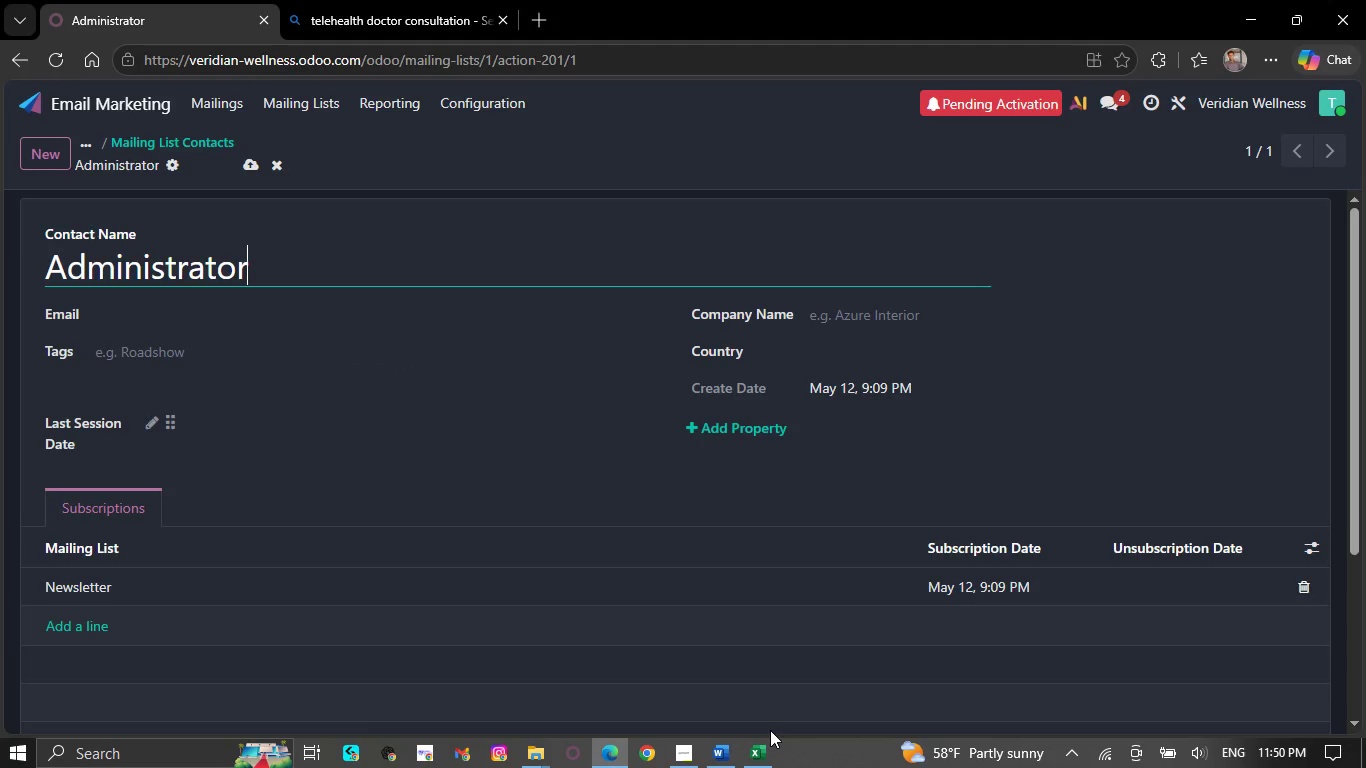 
left_click([763, 755])
 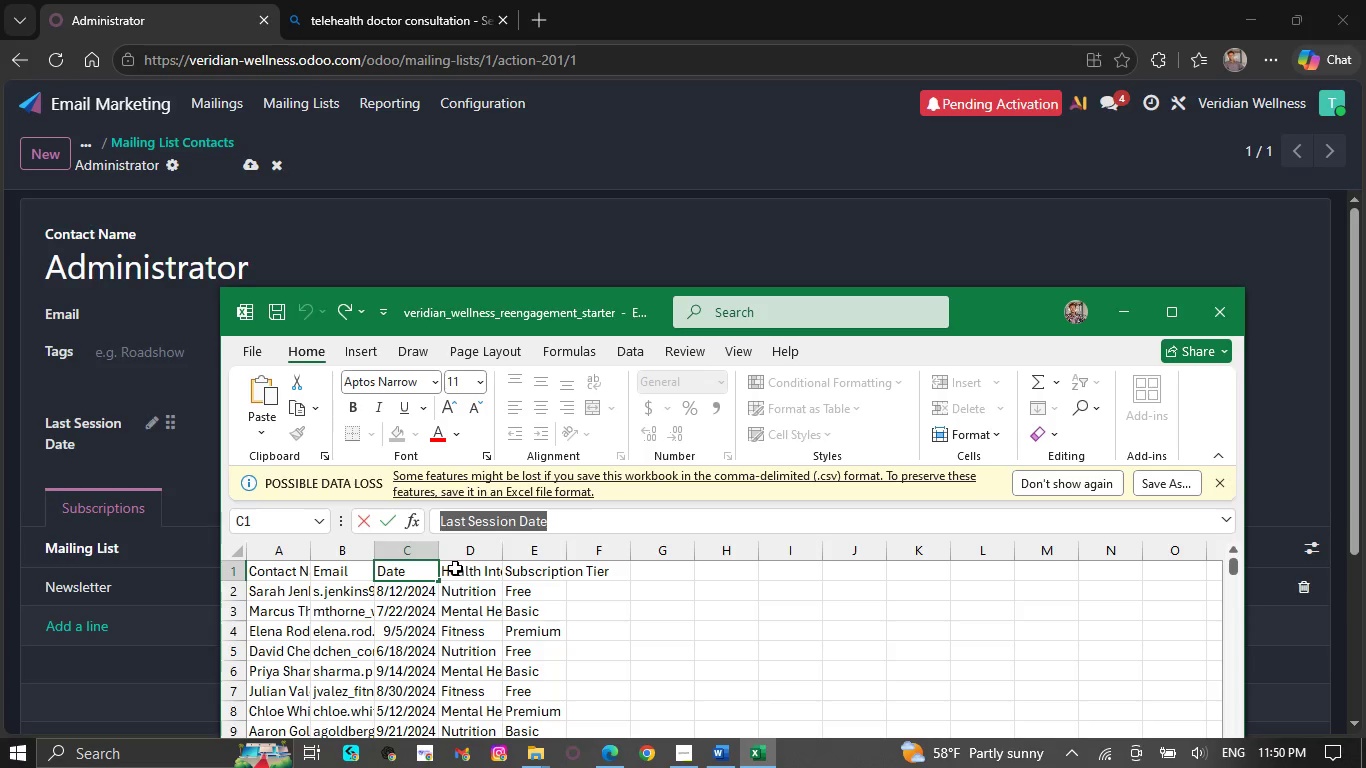 
left_click([455, 568])
 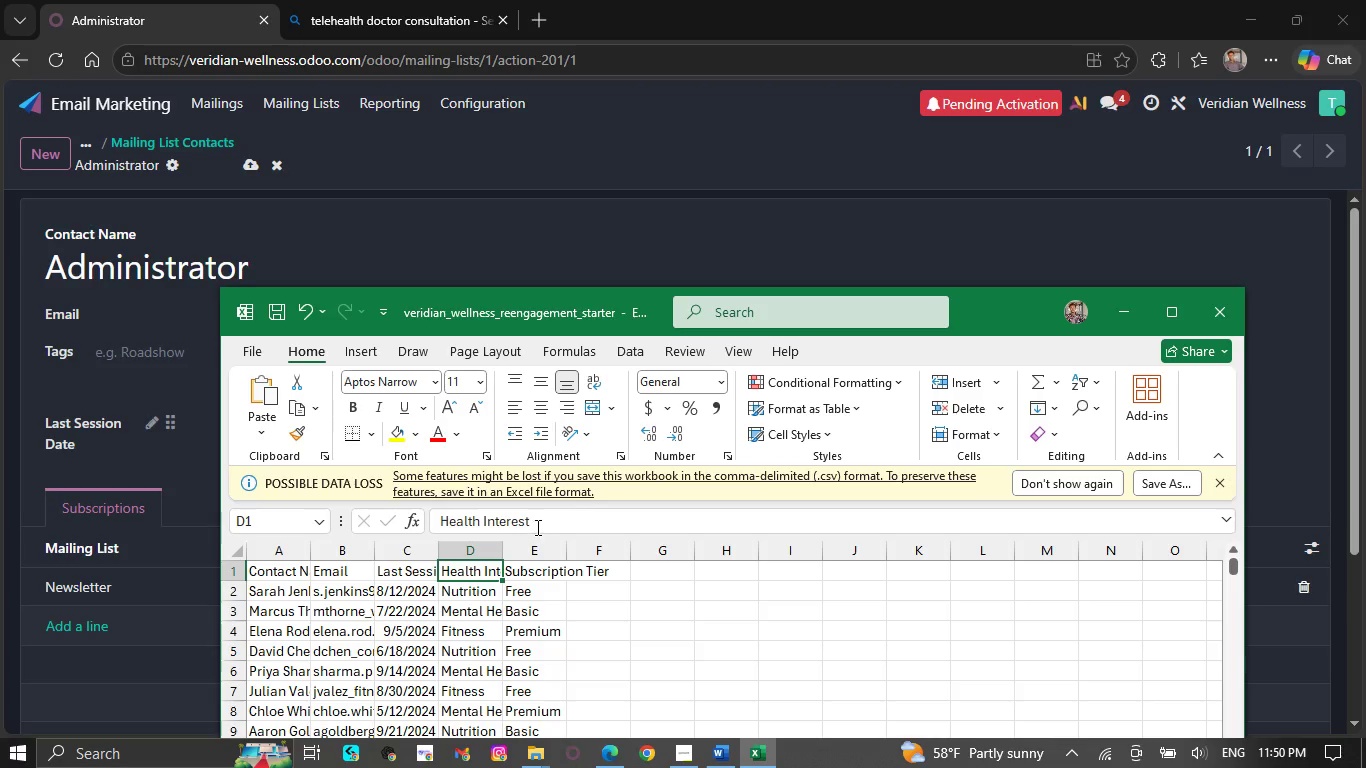 
left_click_drag(start_coordinate=[536, 527], to_coordinate=[379, 520])
 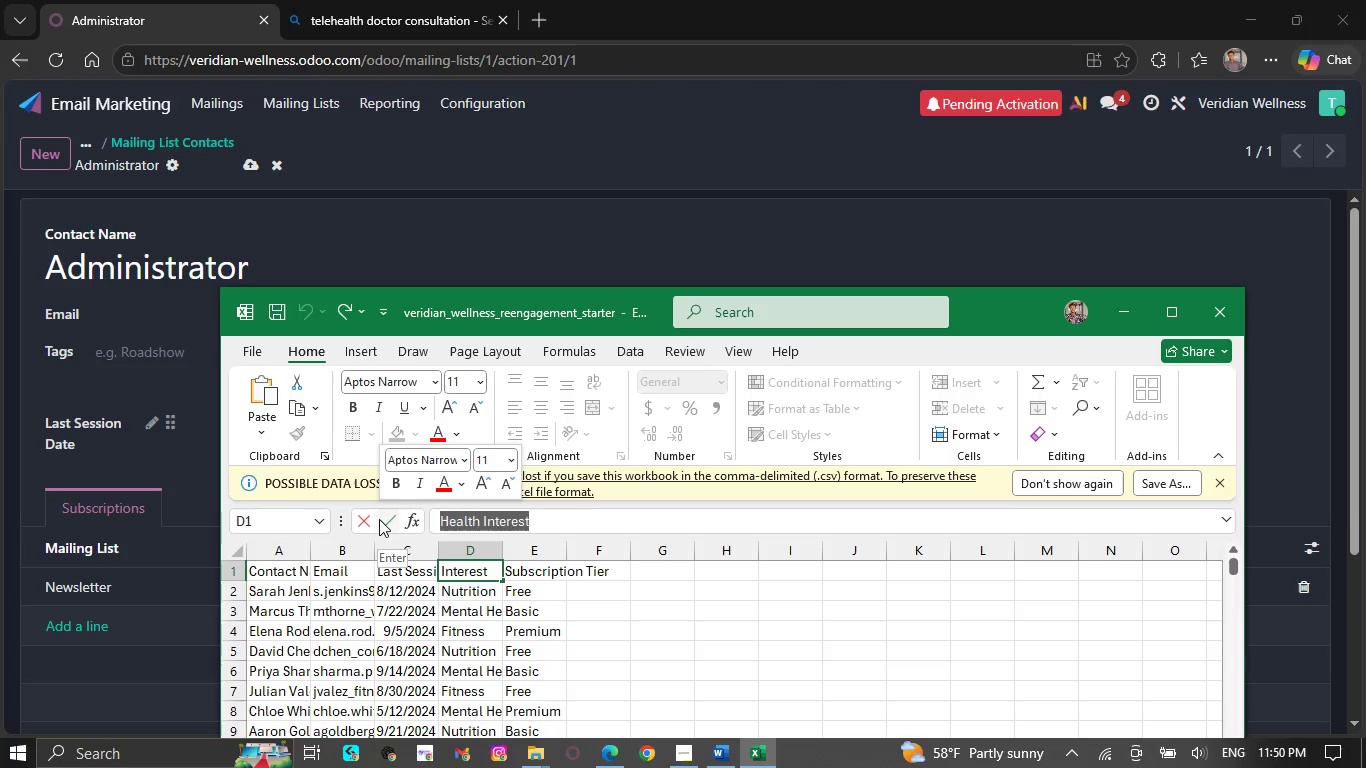 
key(Control+C)
 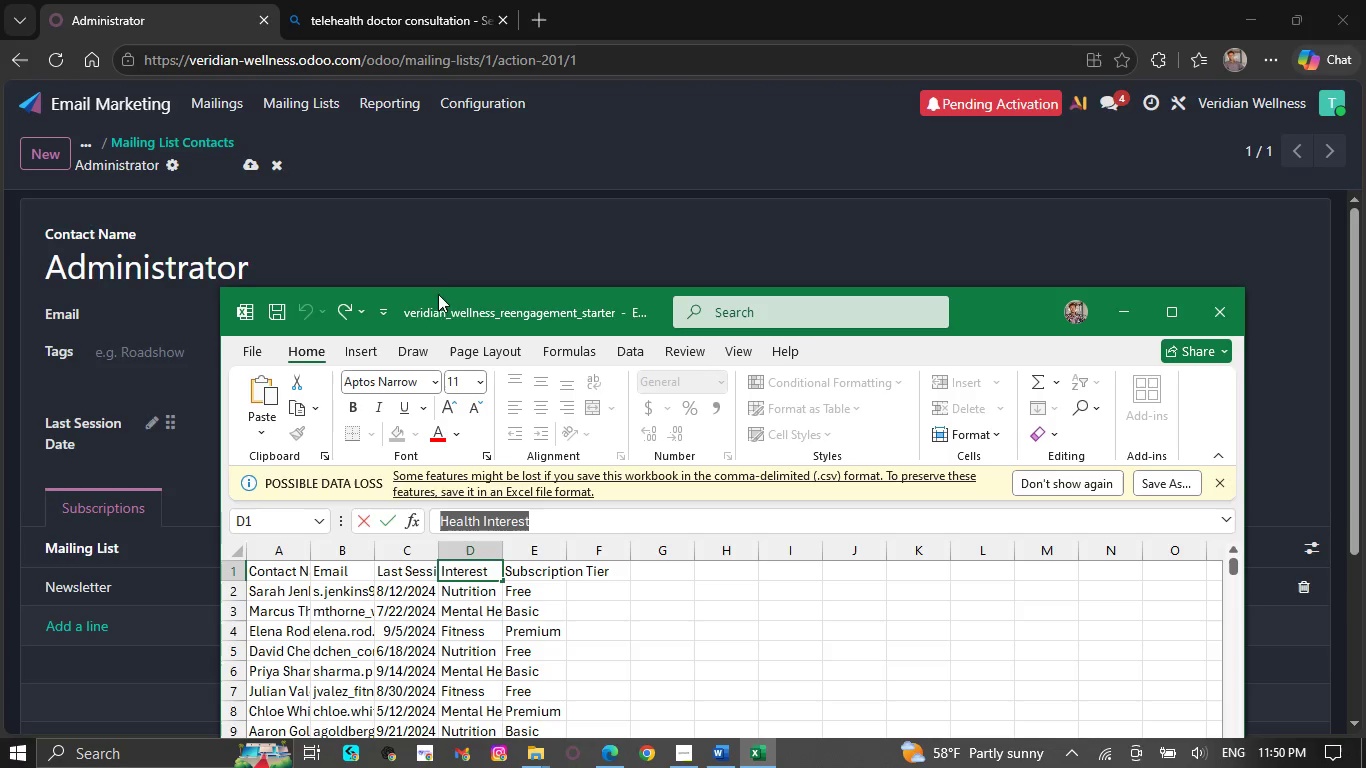 
left_click([441, 255])
 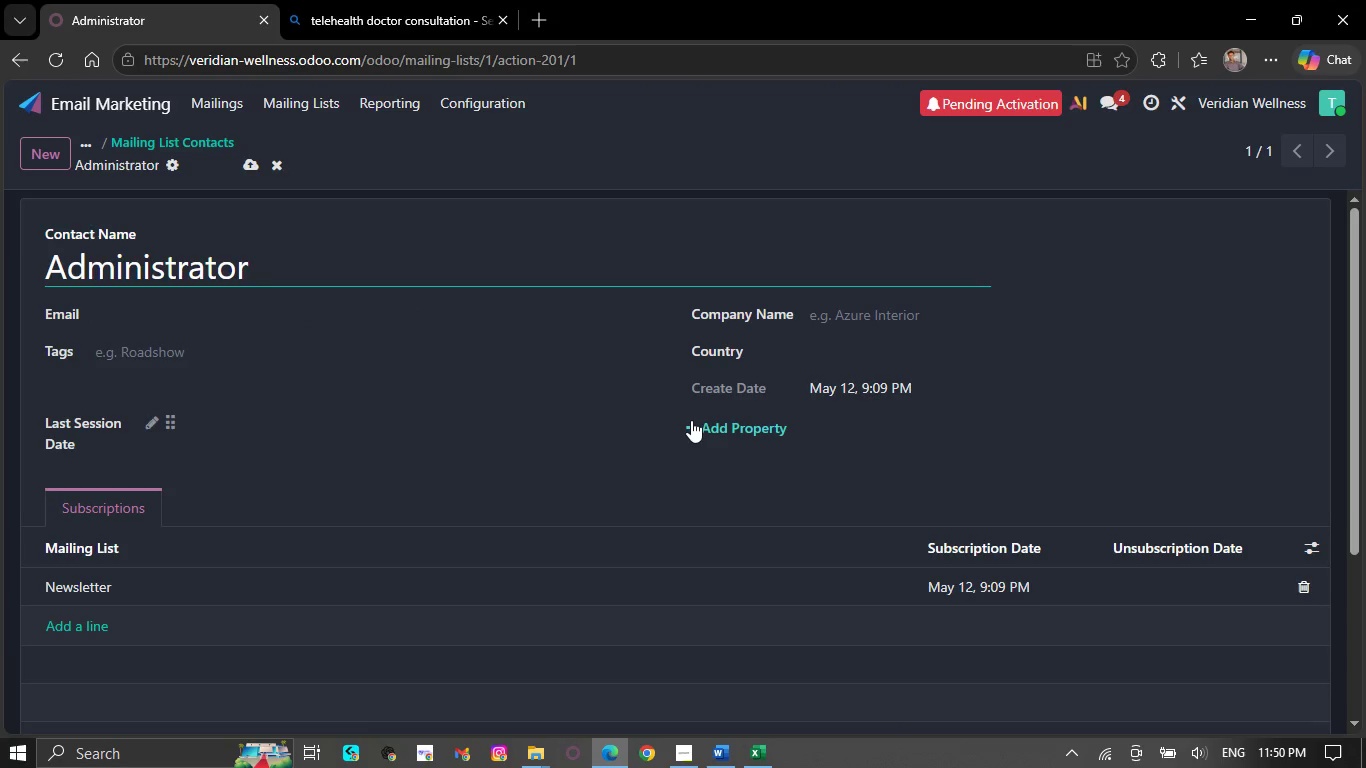 
left_click([691, 420])
 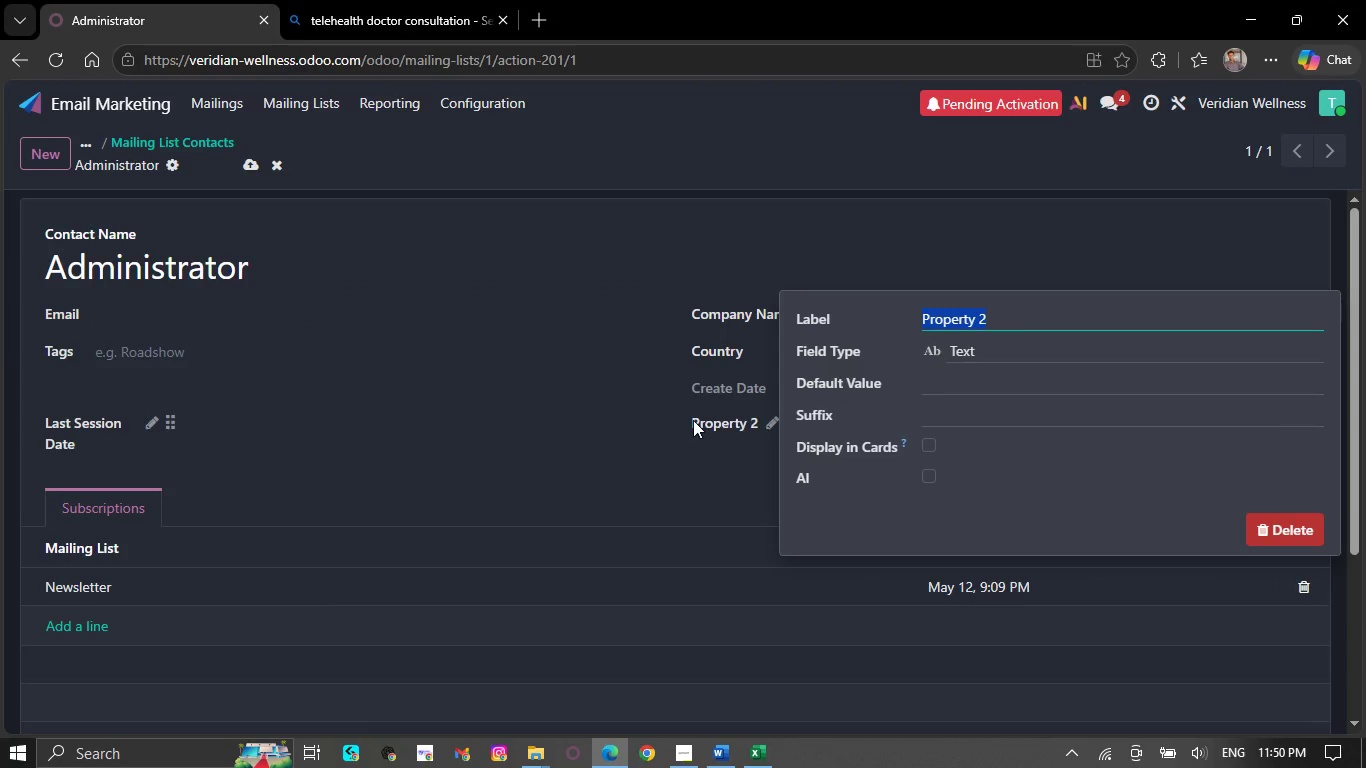 
key(Control+ControlLeft)
 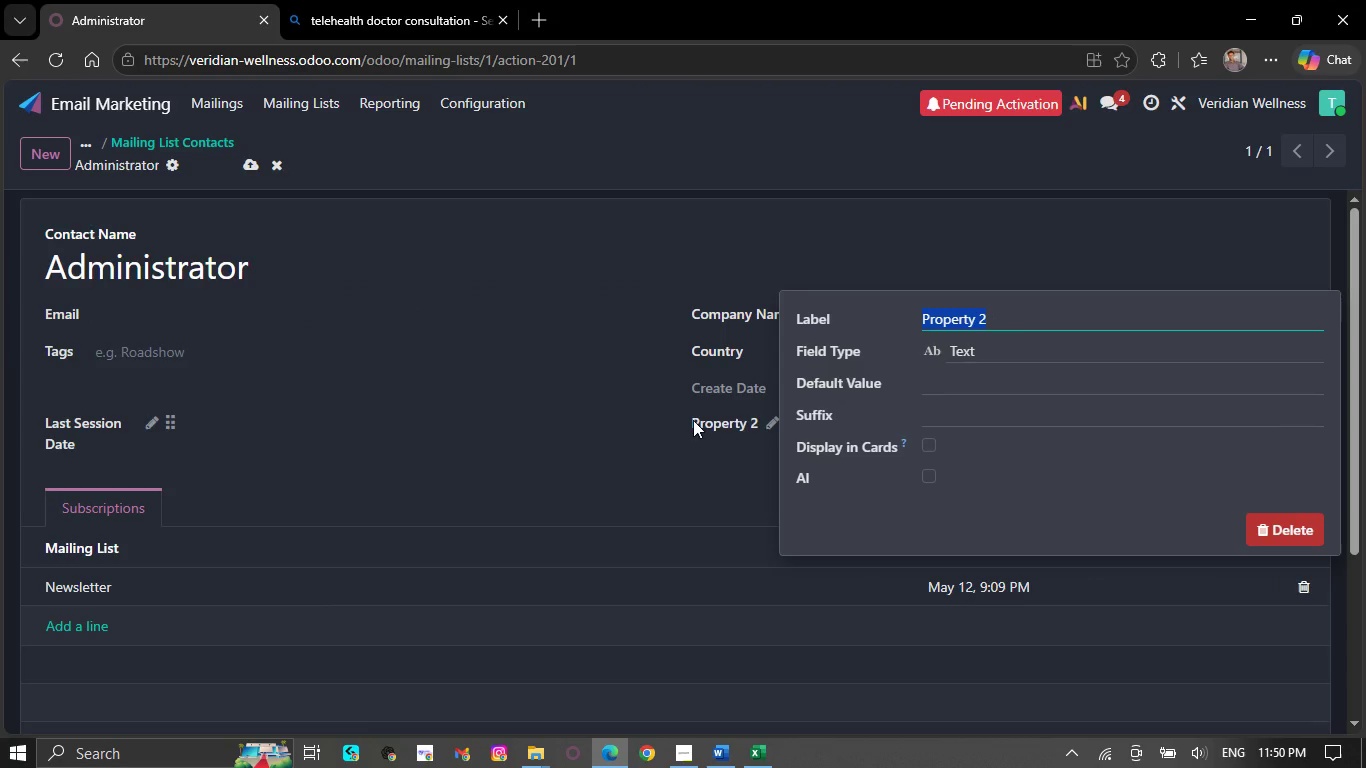 
key(Control+V)
 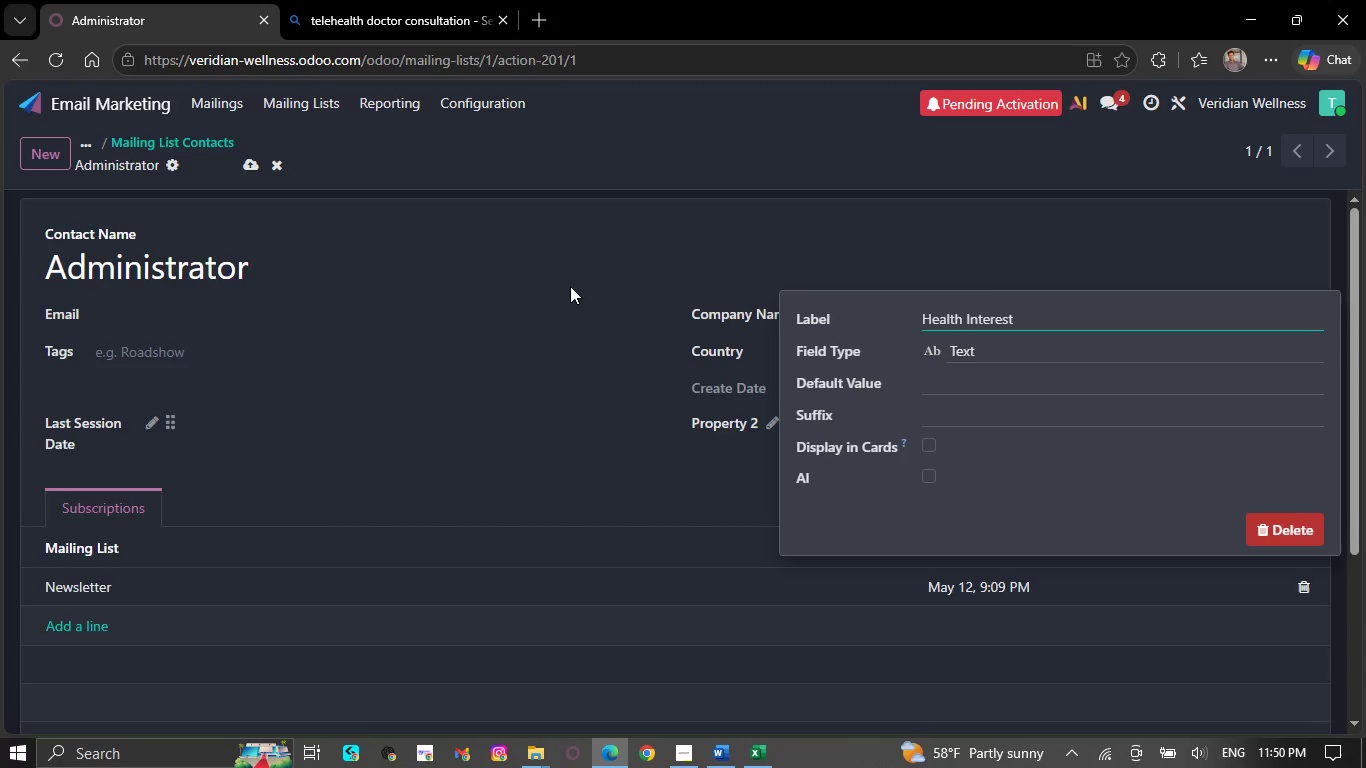 
left_click([543, 237])
 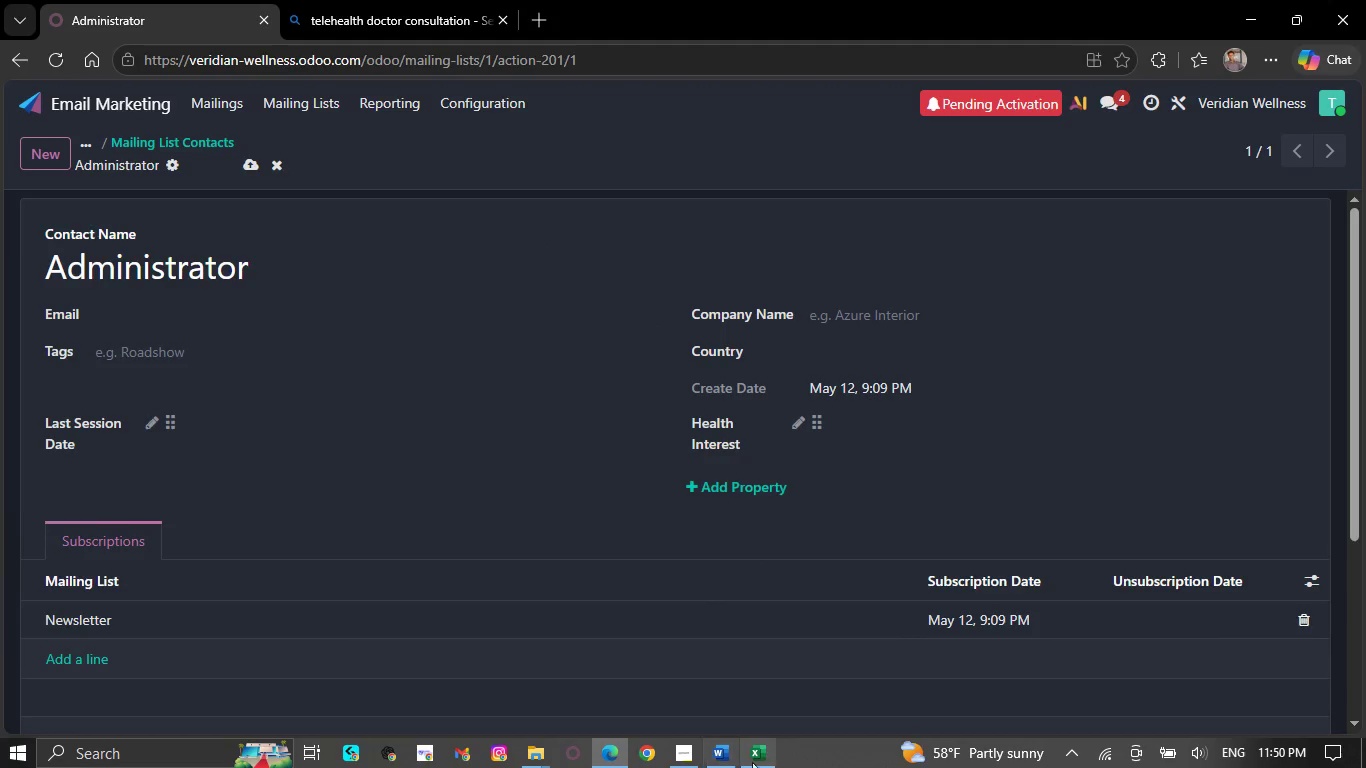 
left_click([763, 756])
 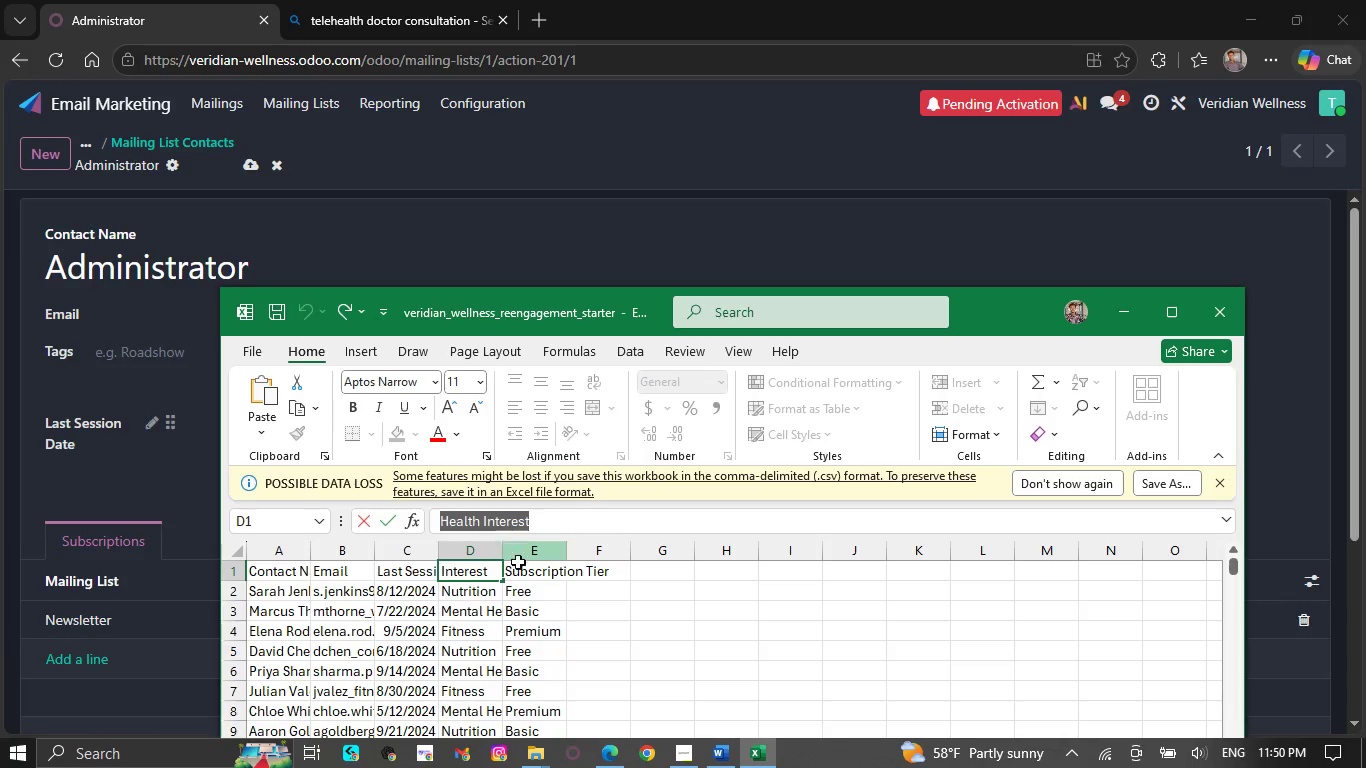 
left_click([520, 578])
 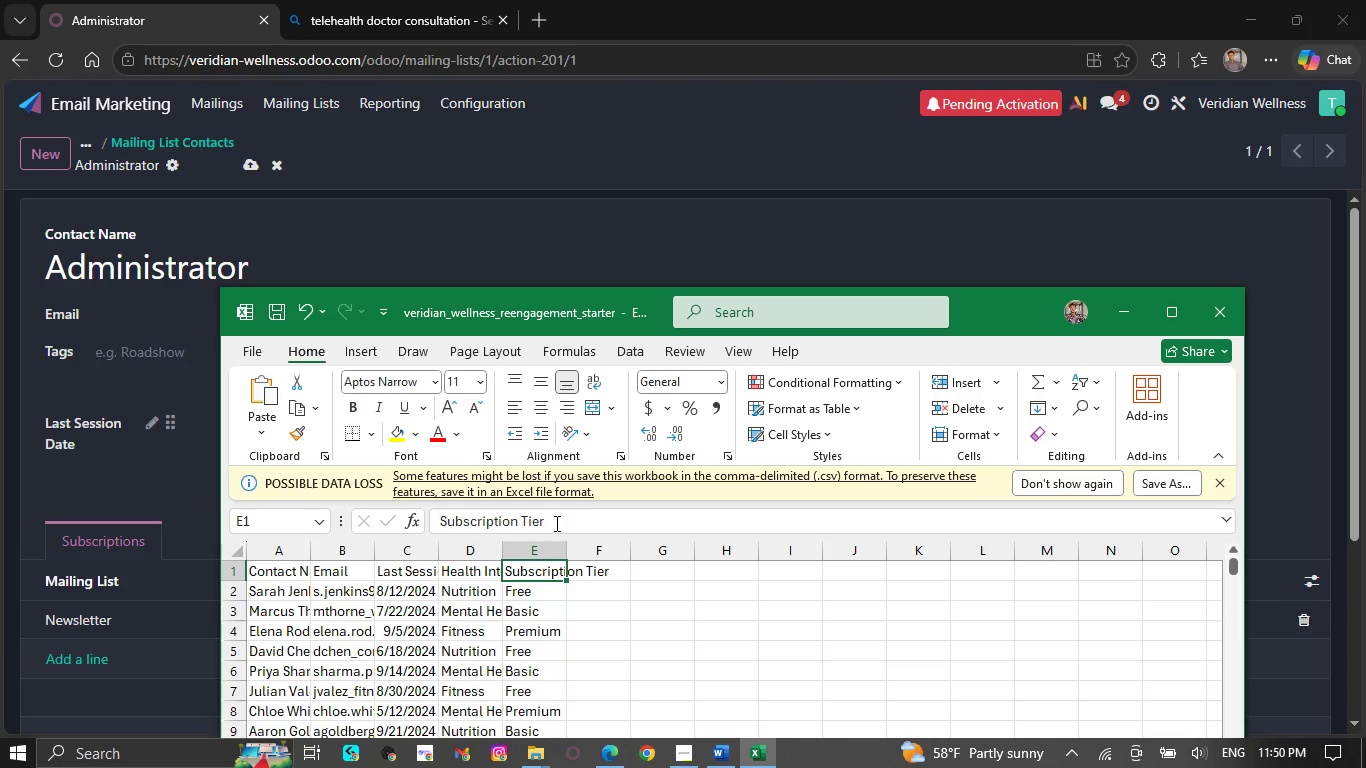 
left_click_drag(start_coordinate=[555, 523], to_coordinate=[407, 515])
 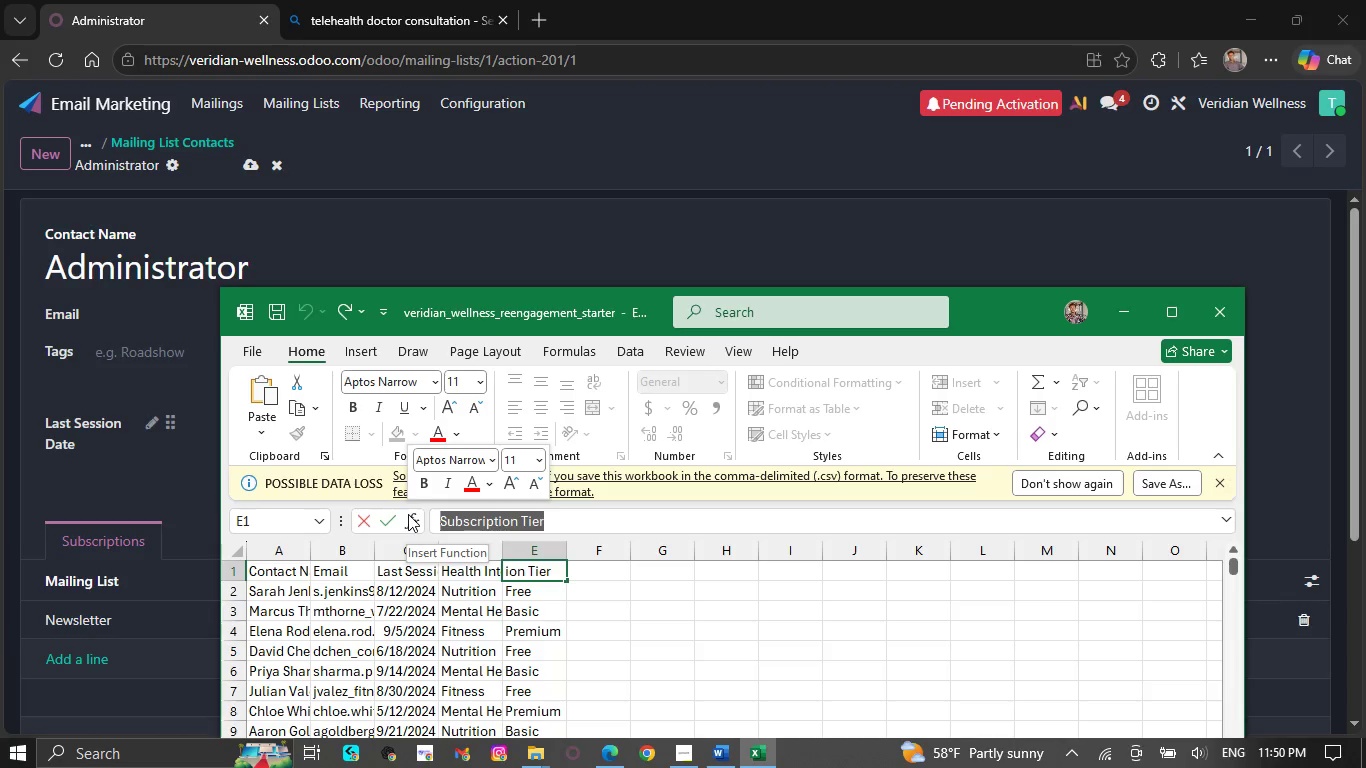 
key(Control+C)
 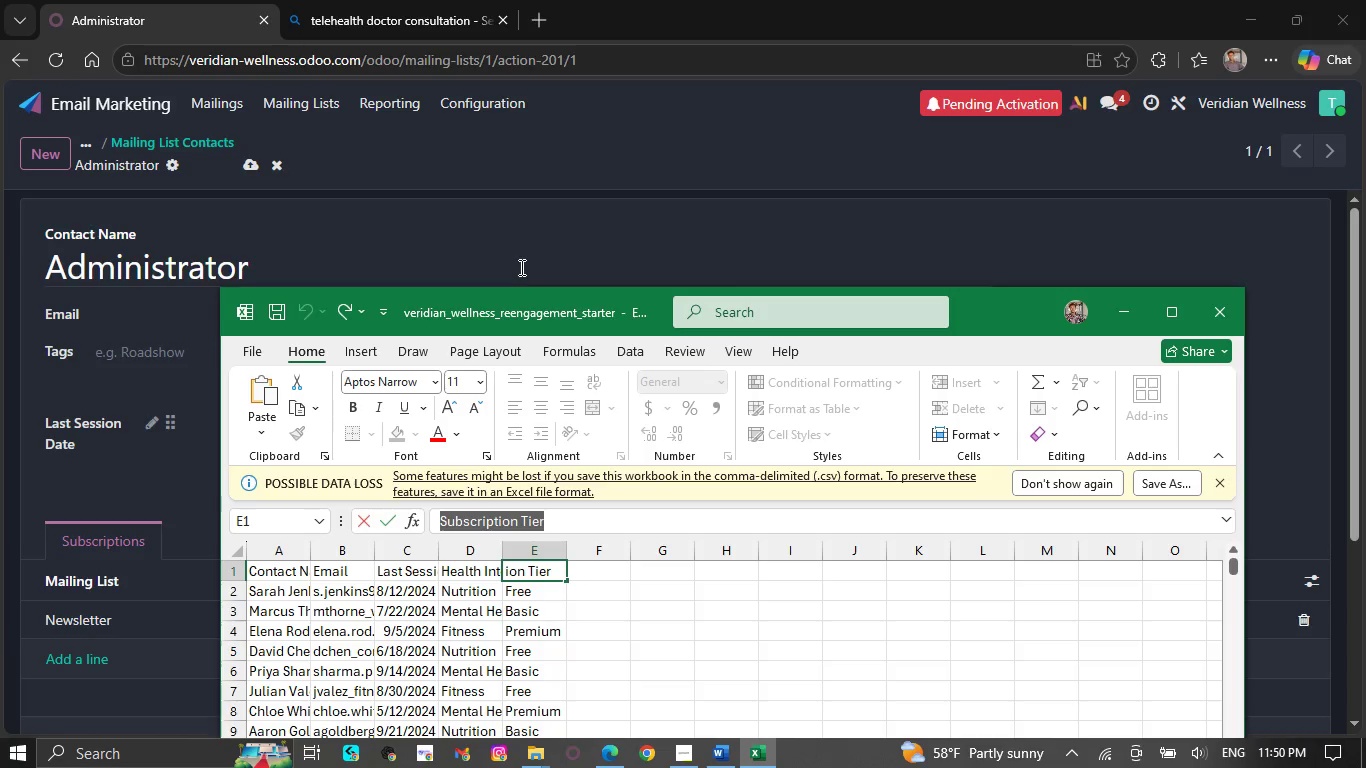 
left_click([520, 267])
 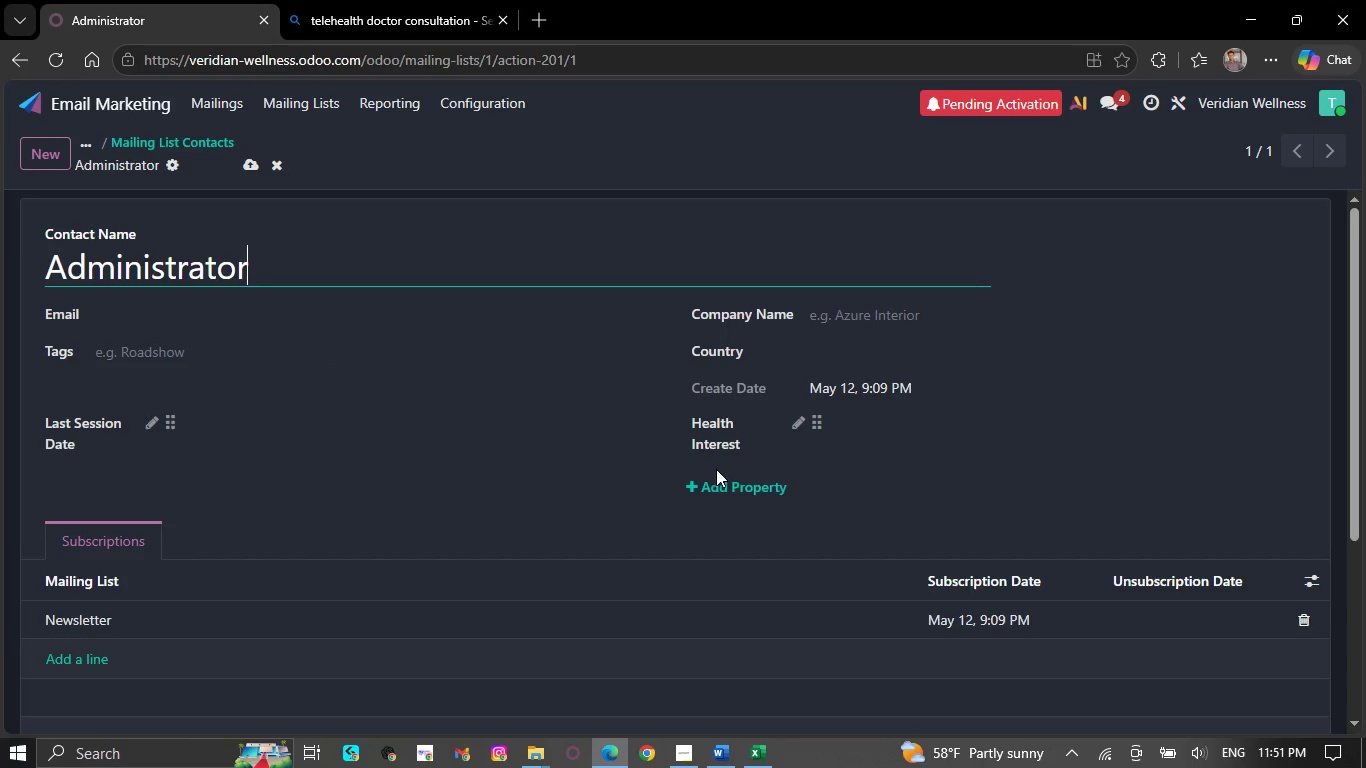 
left_click([718, 482])
 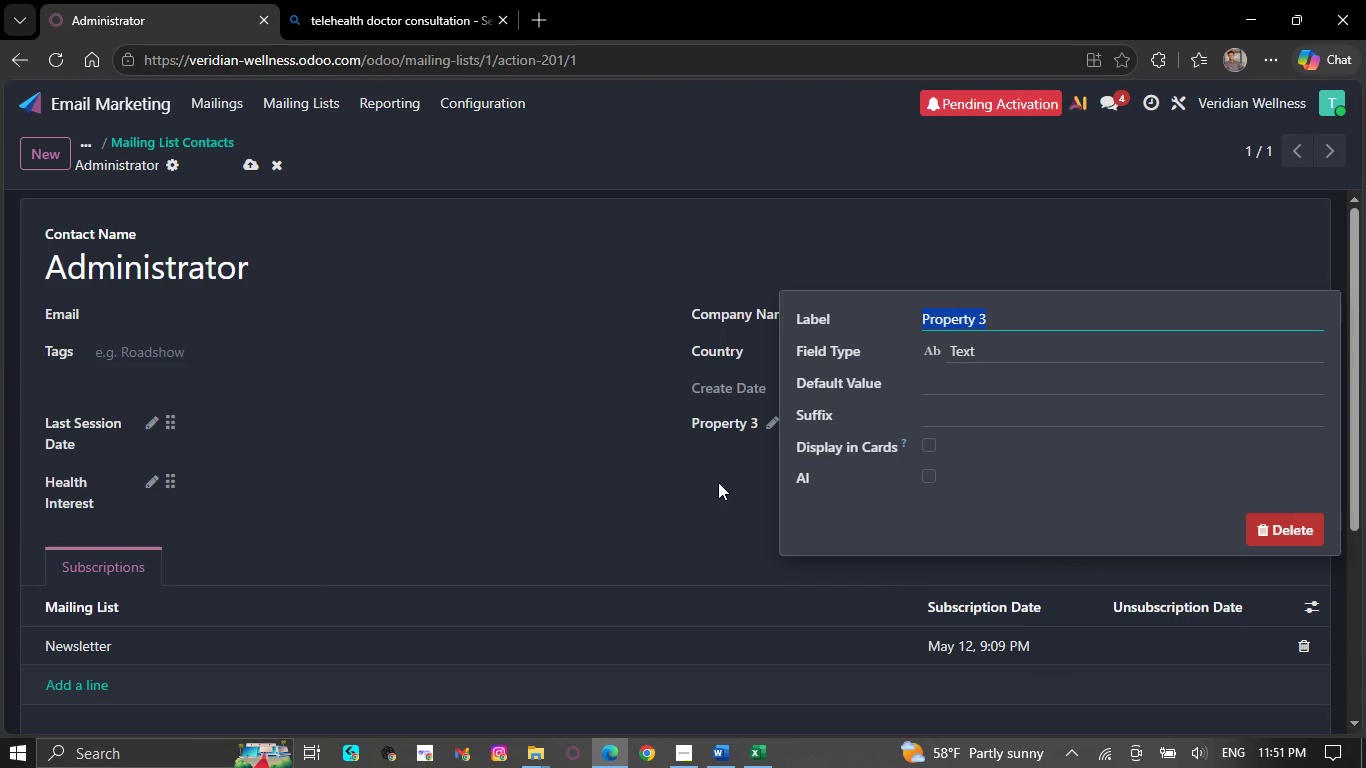 
key(Control+V)
 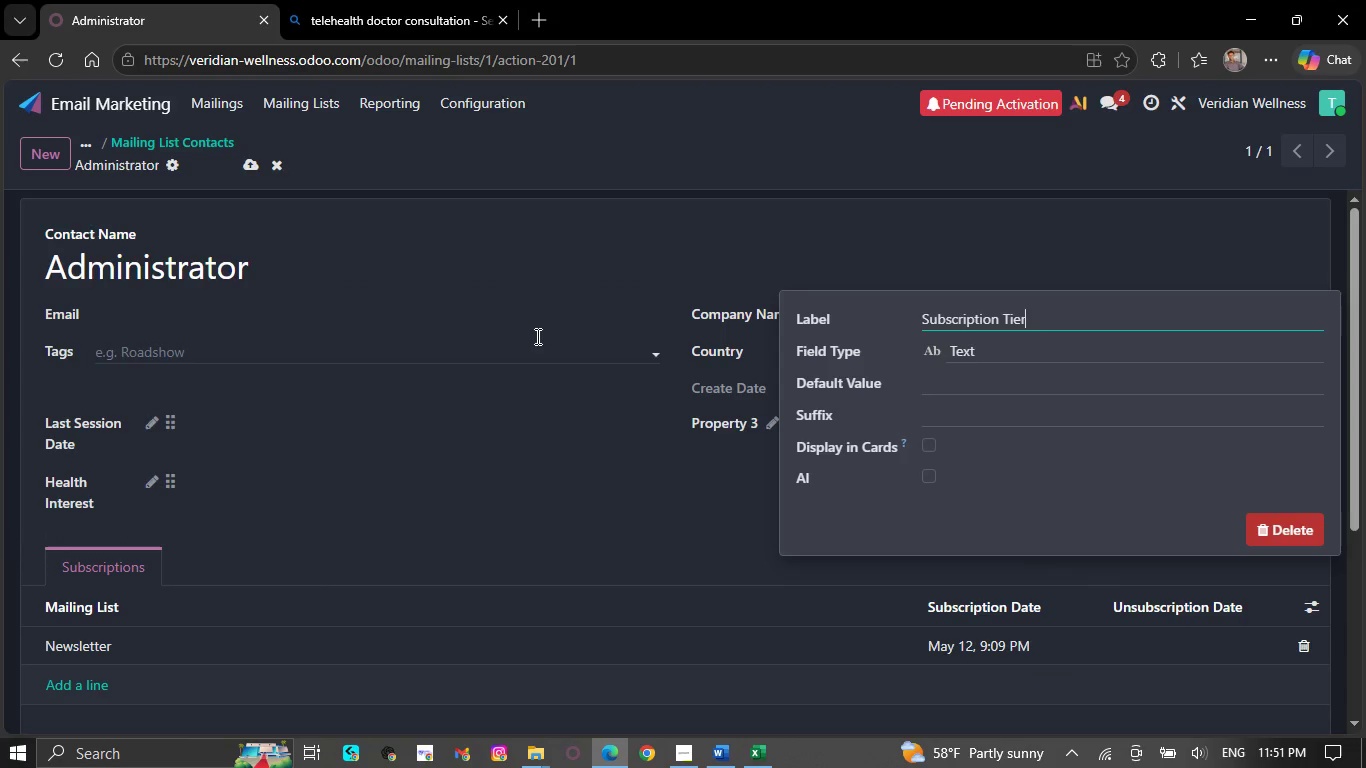 
left_click([528, 324])
 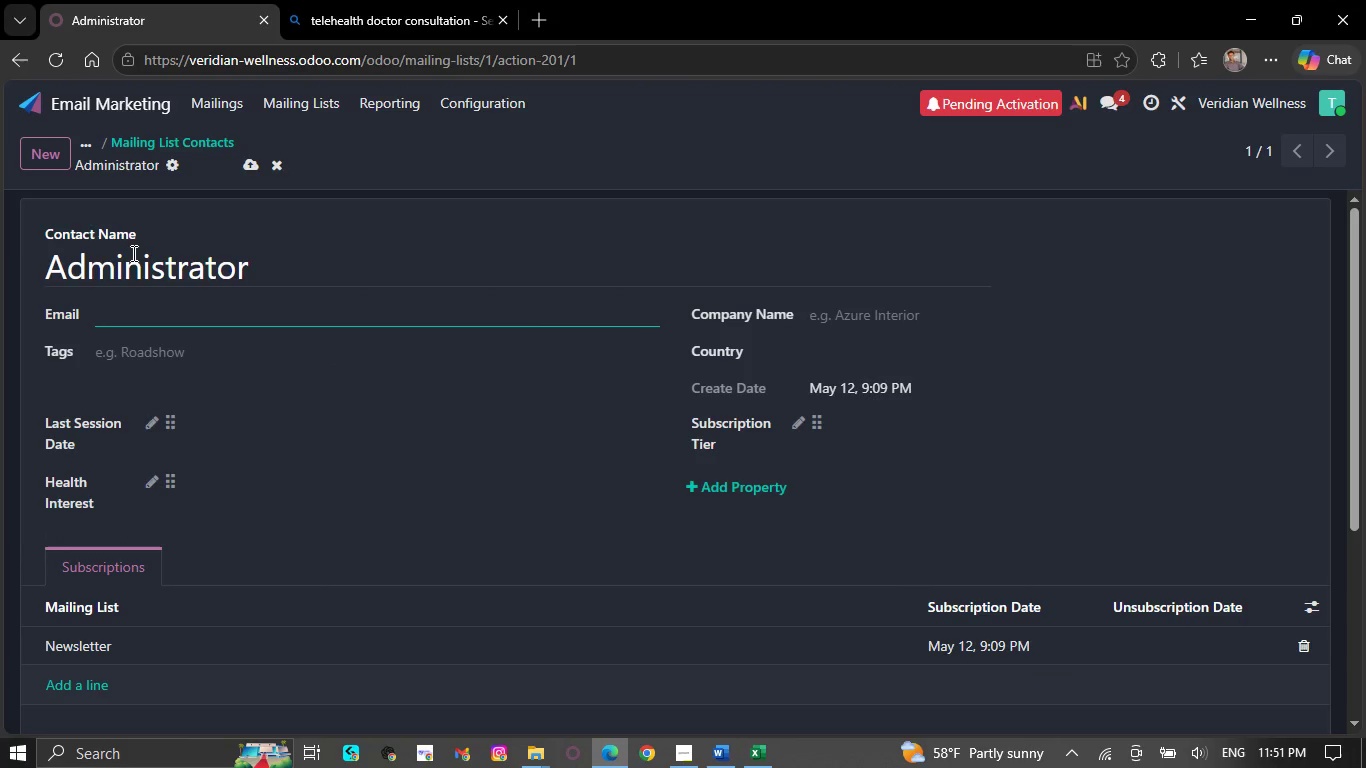 
left_click([255, 165])
 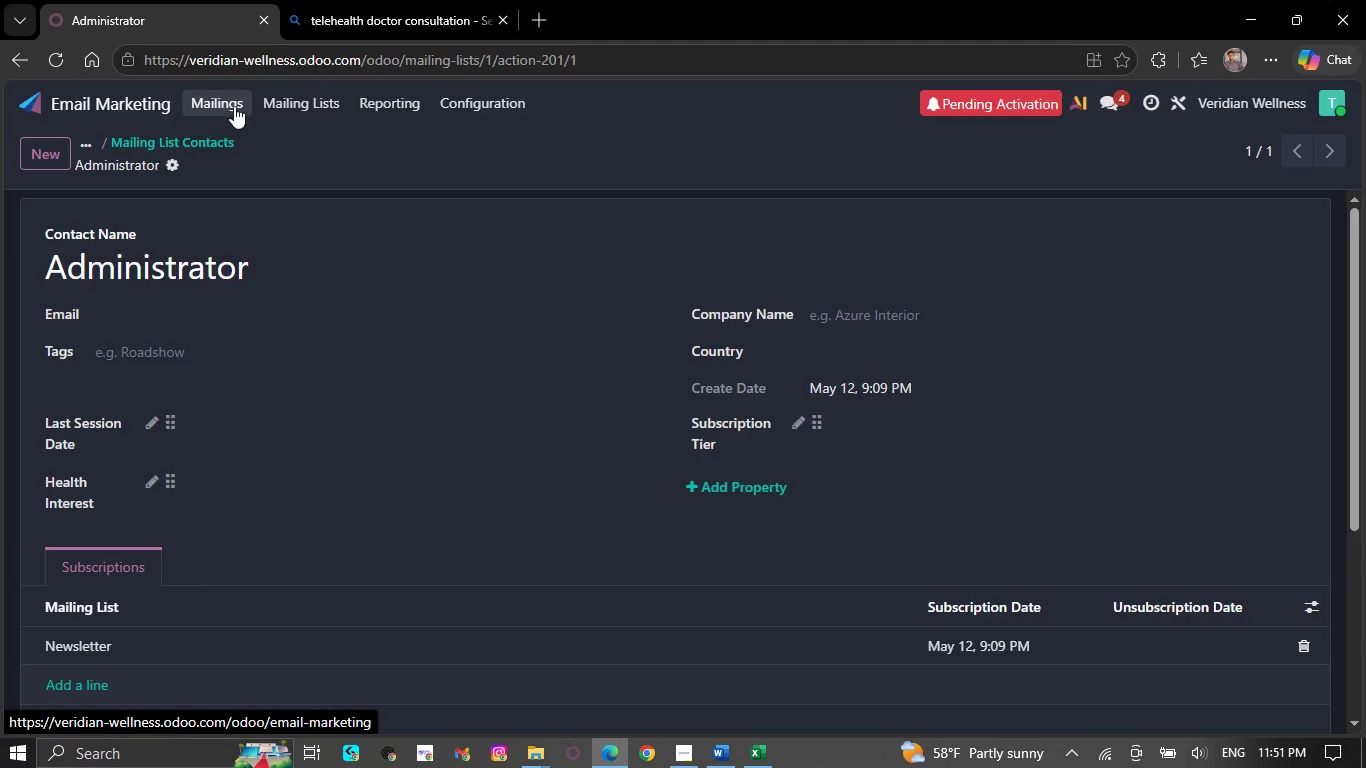 
left_click([293, 99])
 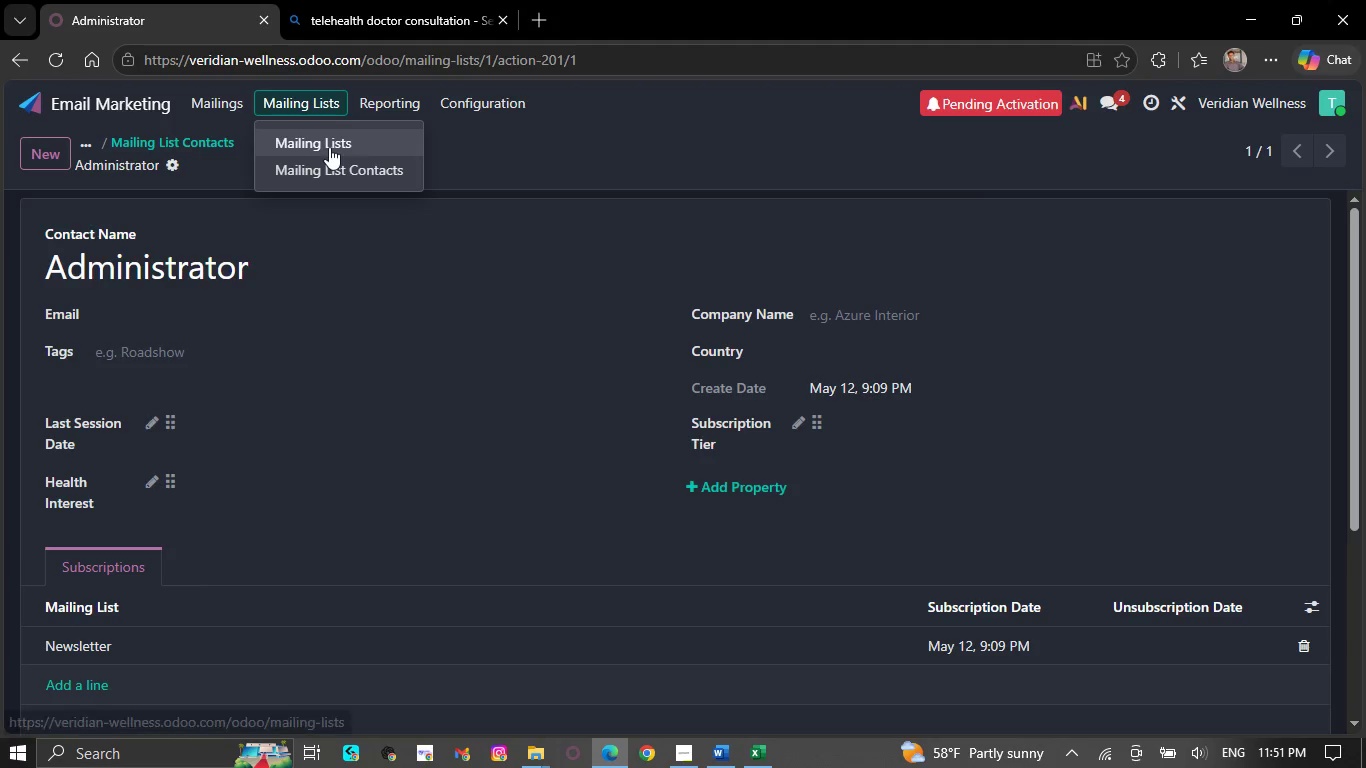 
left_click([329, 147])
 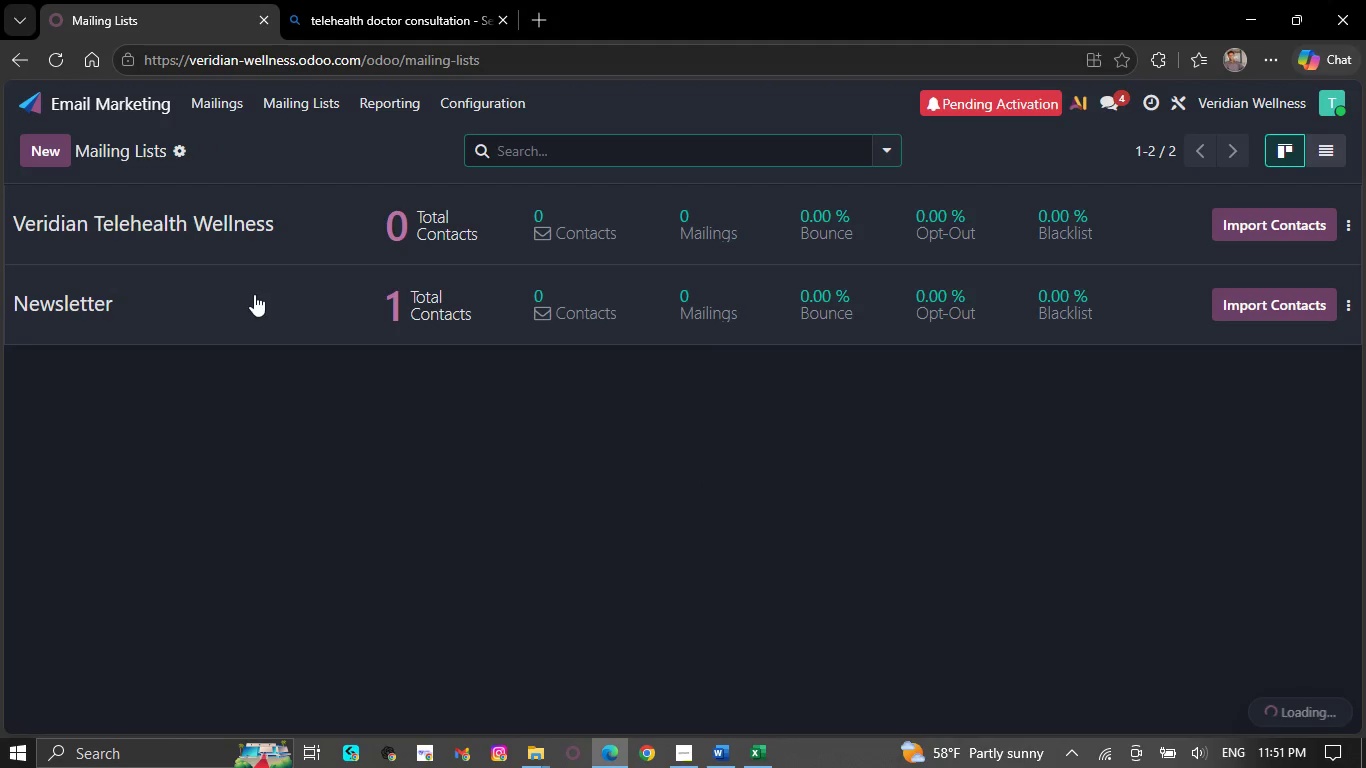 
mouse_move([232, 224])
 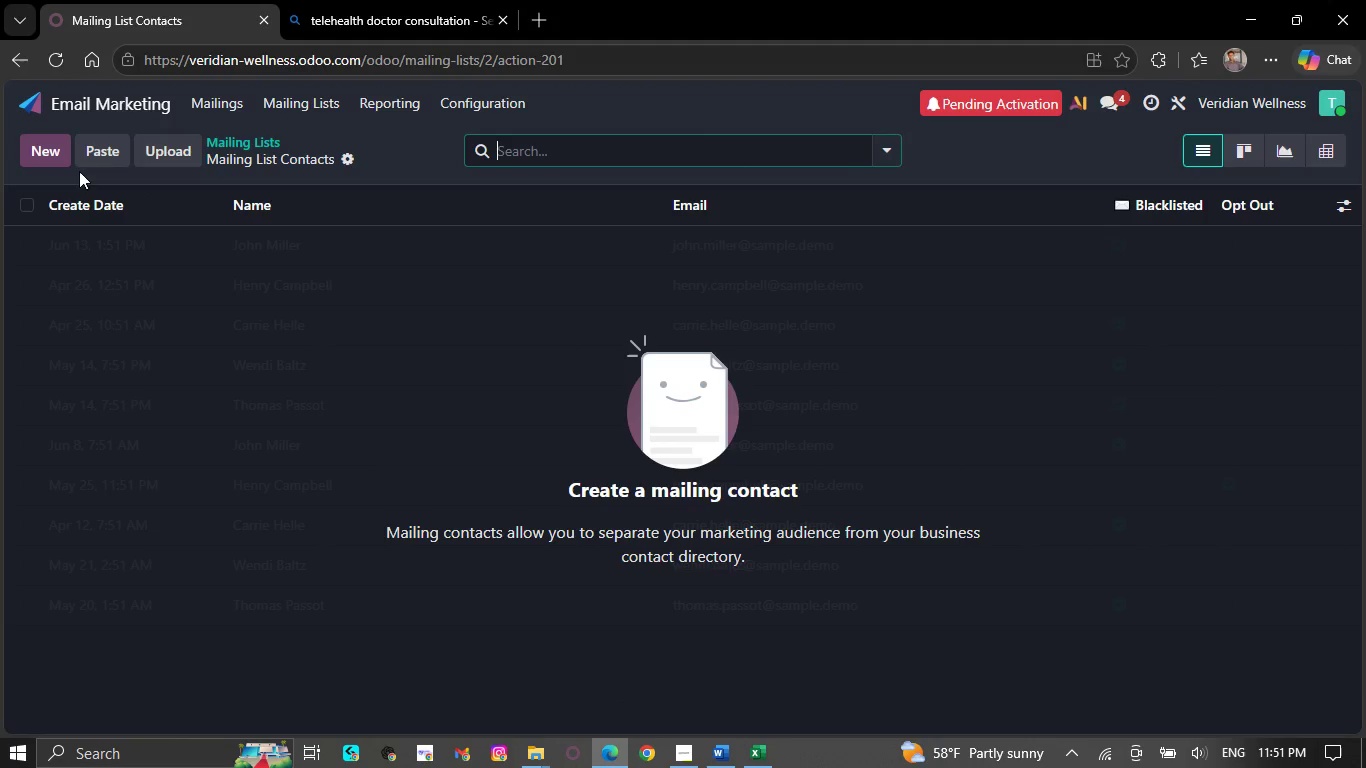 
left_click([170, 150])
 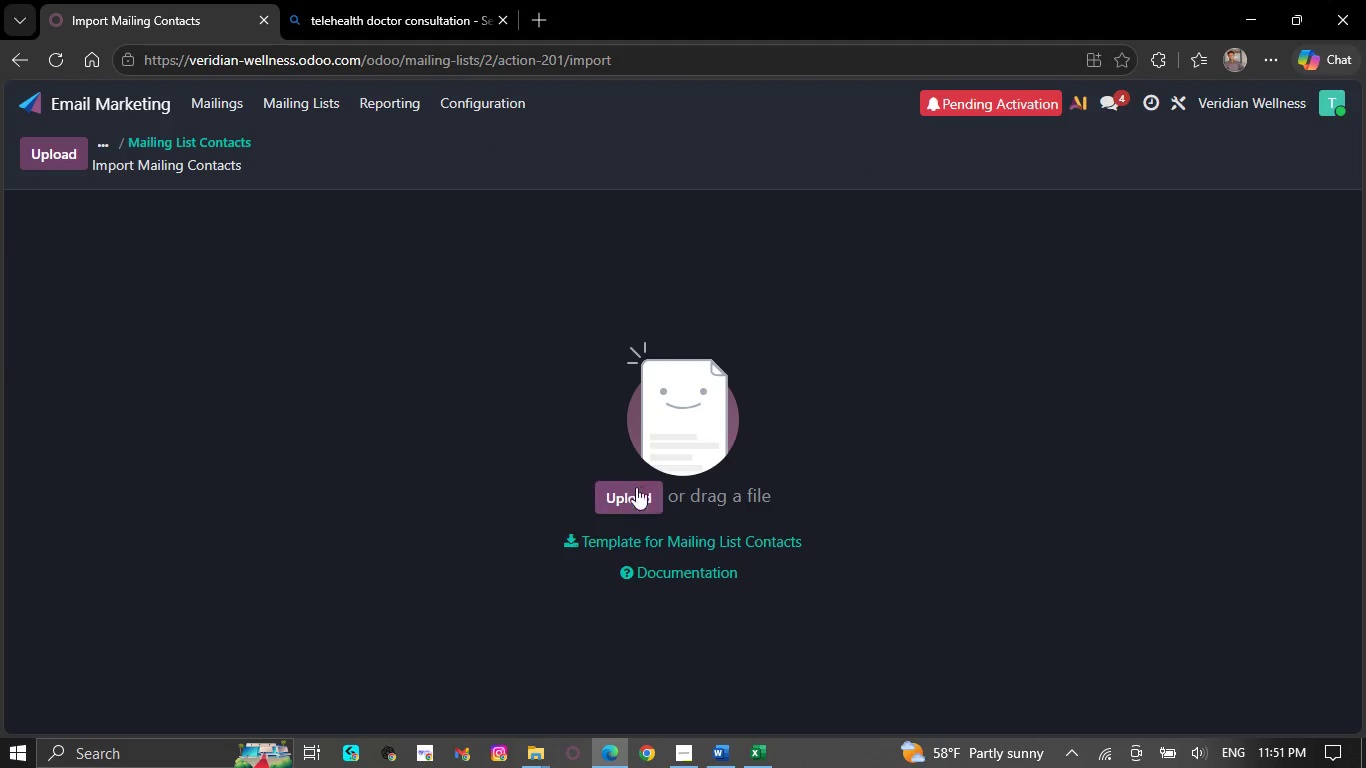 
left_click([636, 502])
 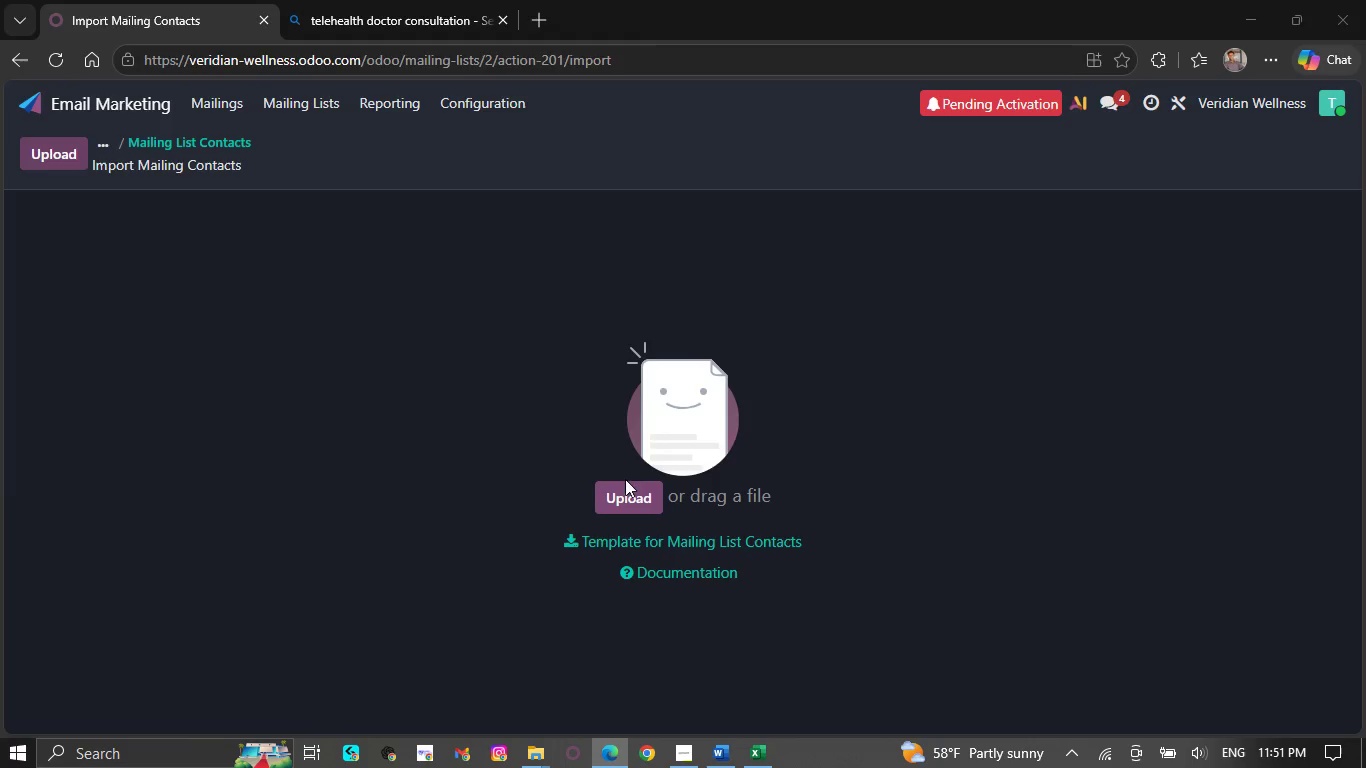 
mouse_move([589, 450])
 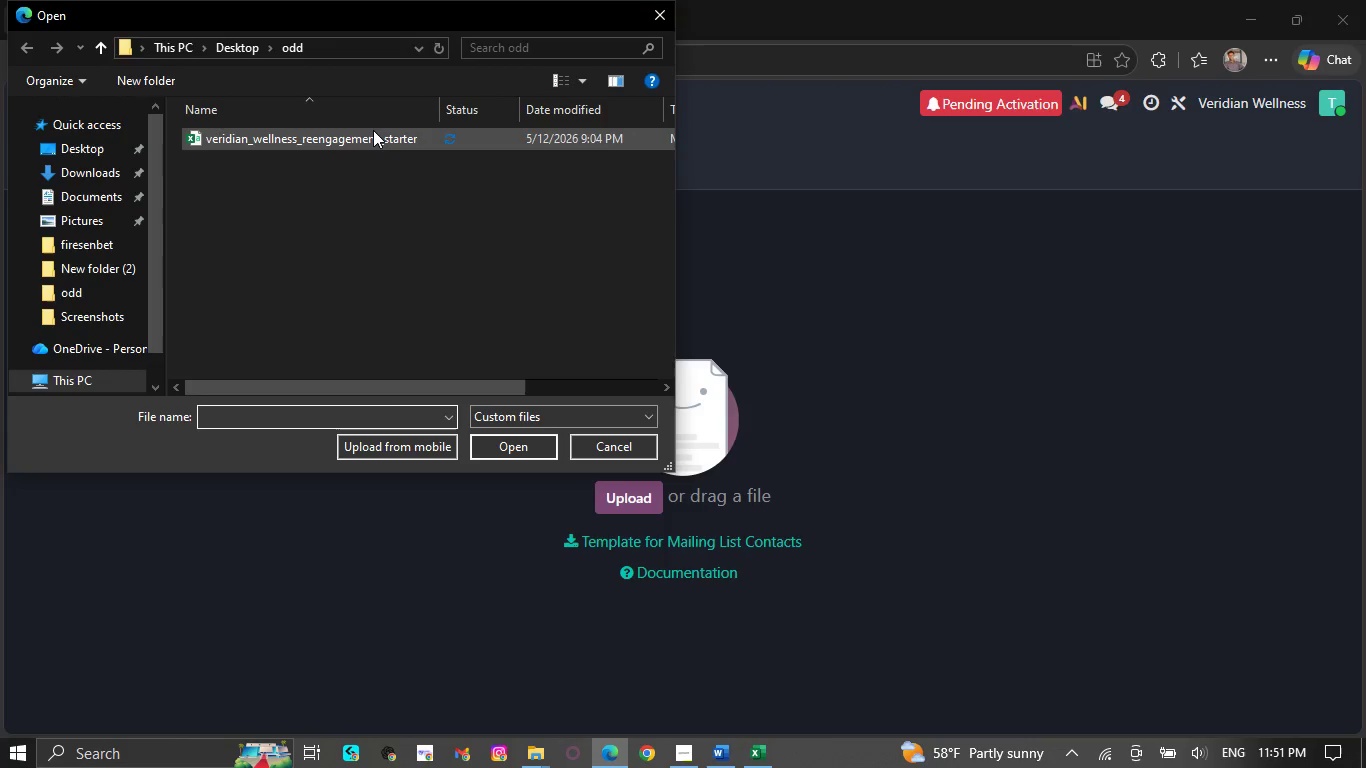 
left_click([373, 130])
 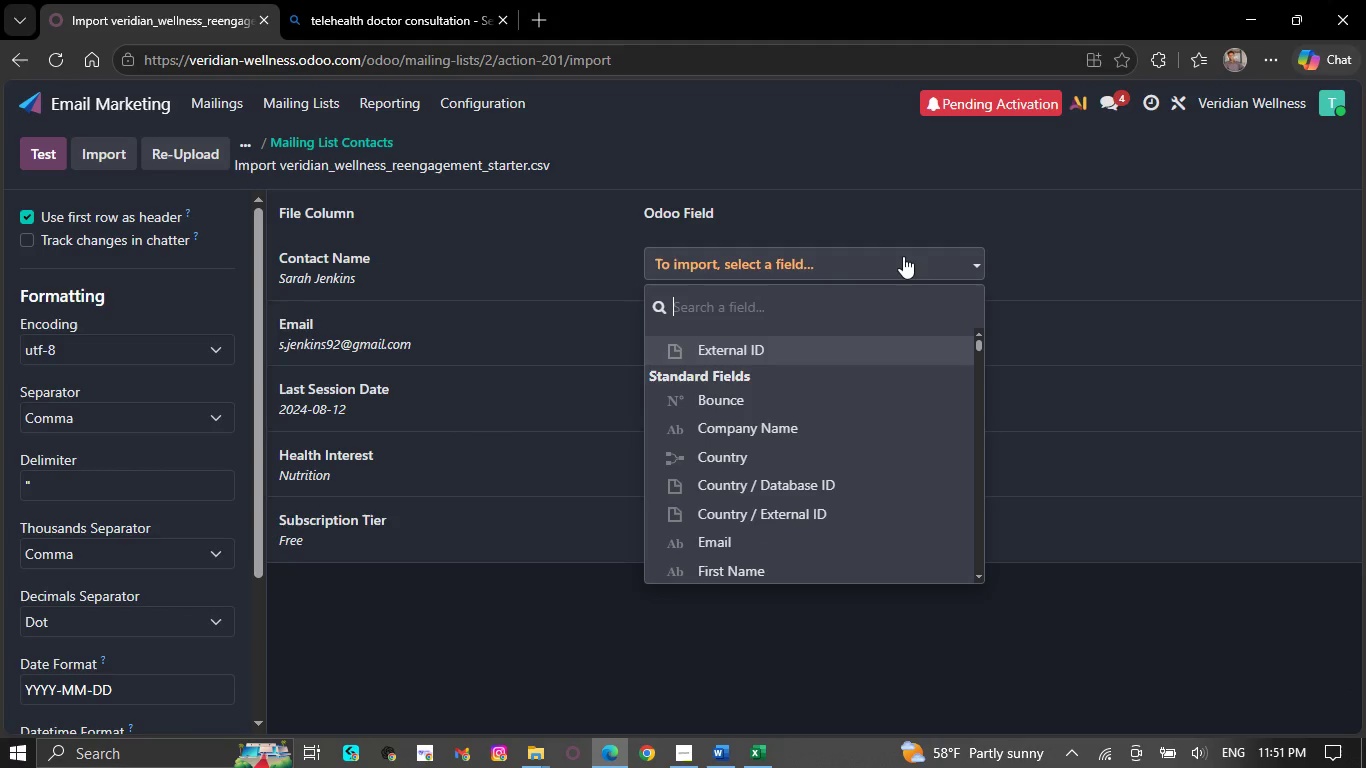 
wait(7.59)
 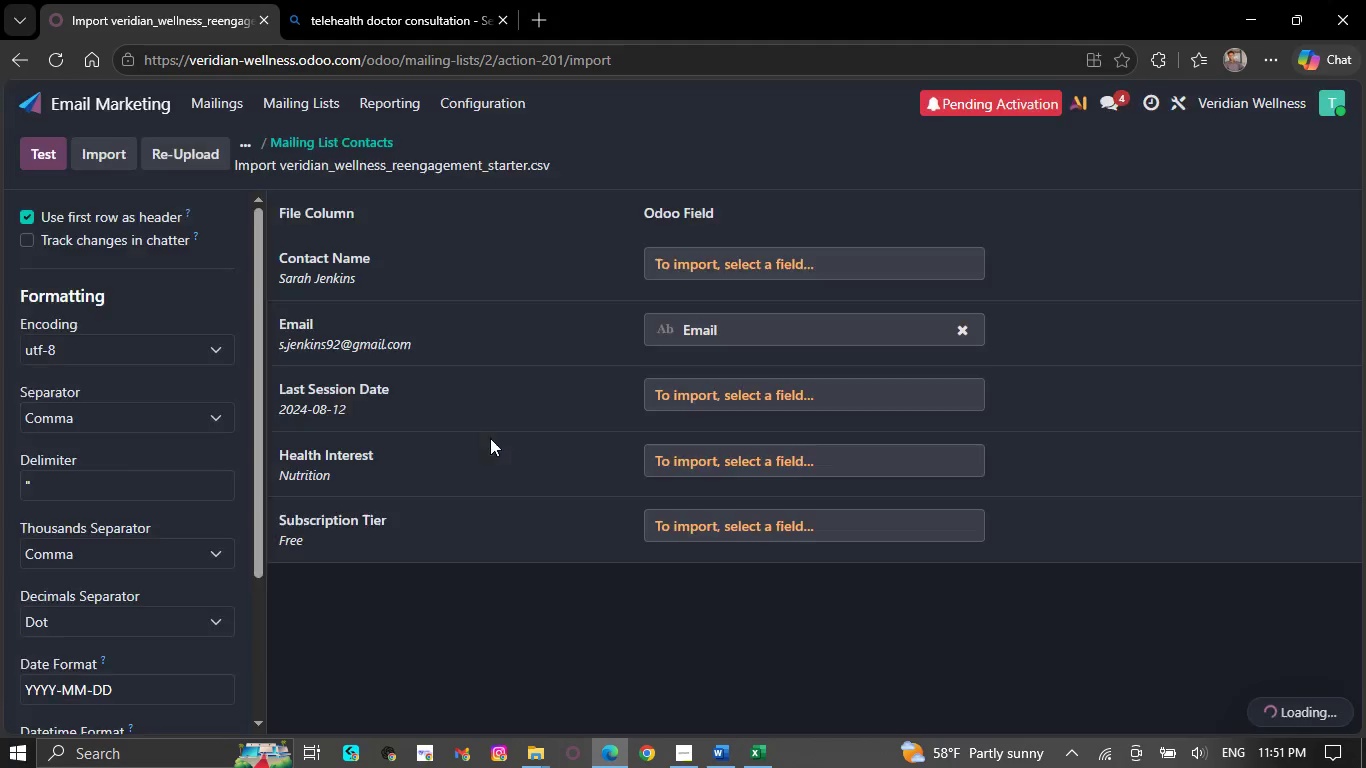 
type(co)
 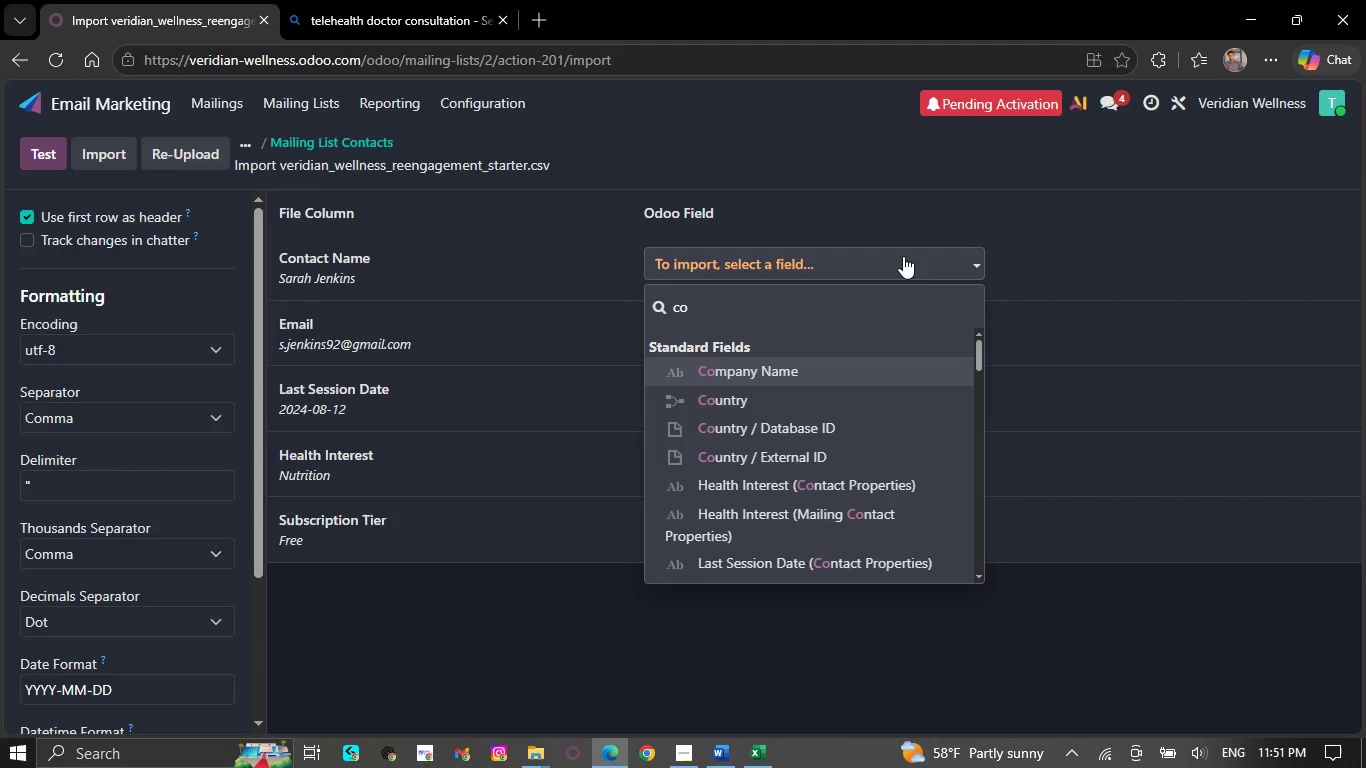 
type(nt)
 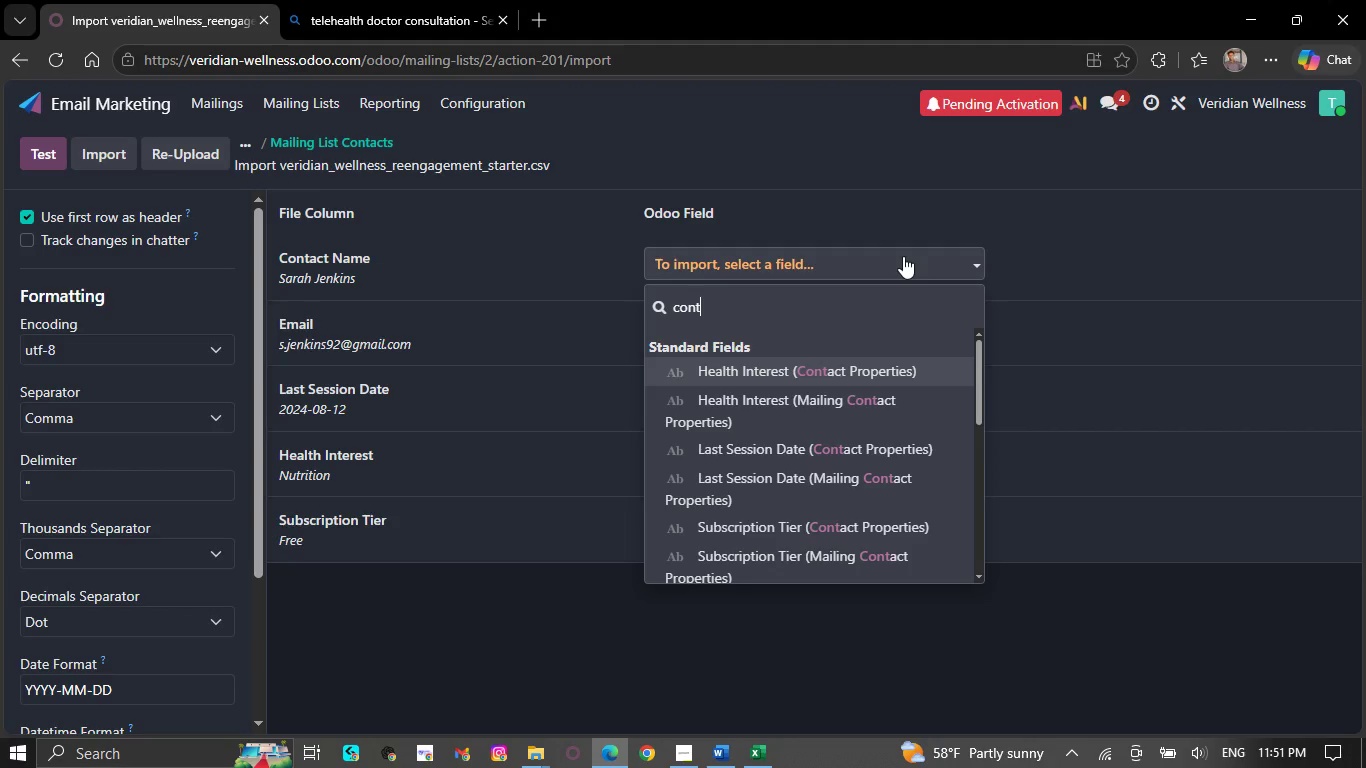 
key(Backspace)
 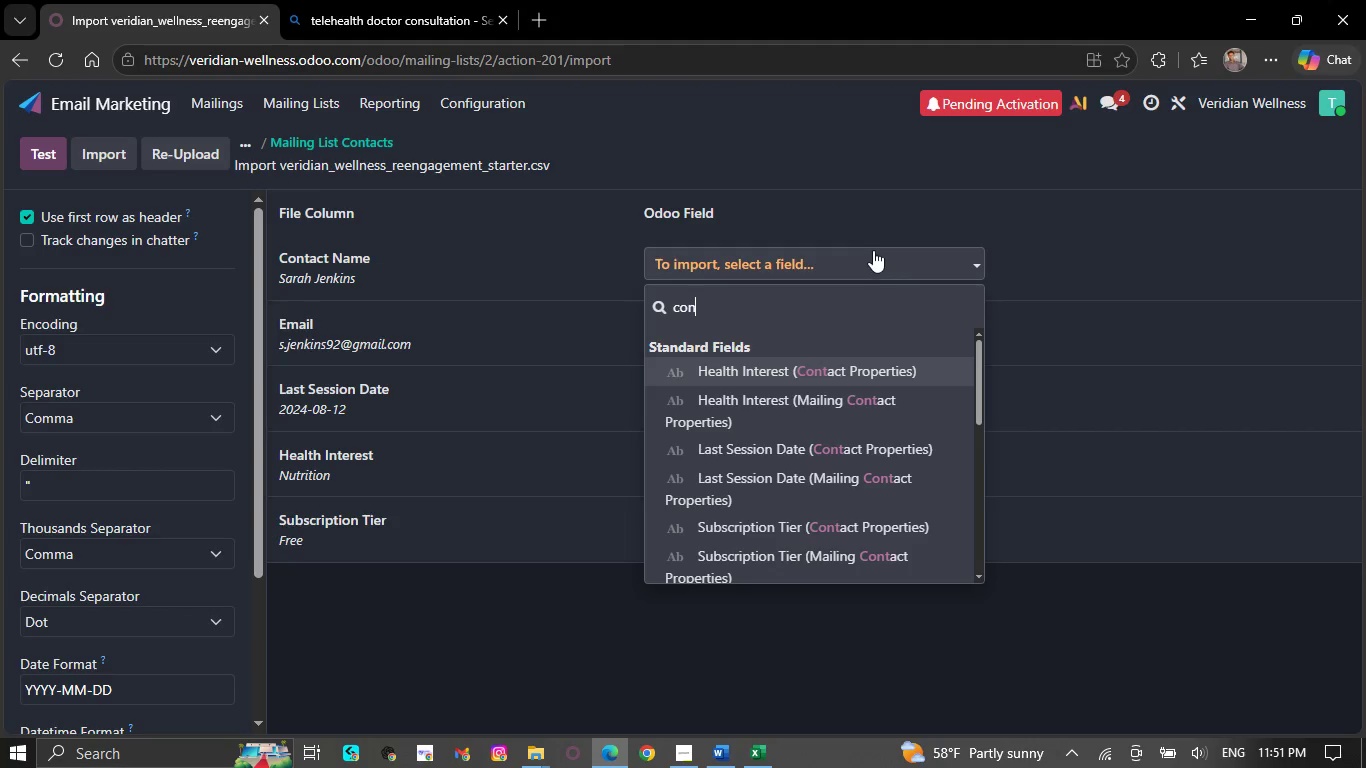 
key(Backspace)
 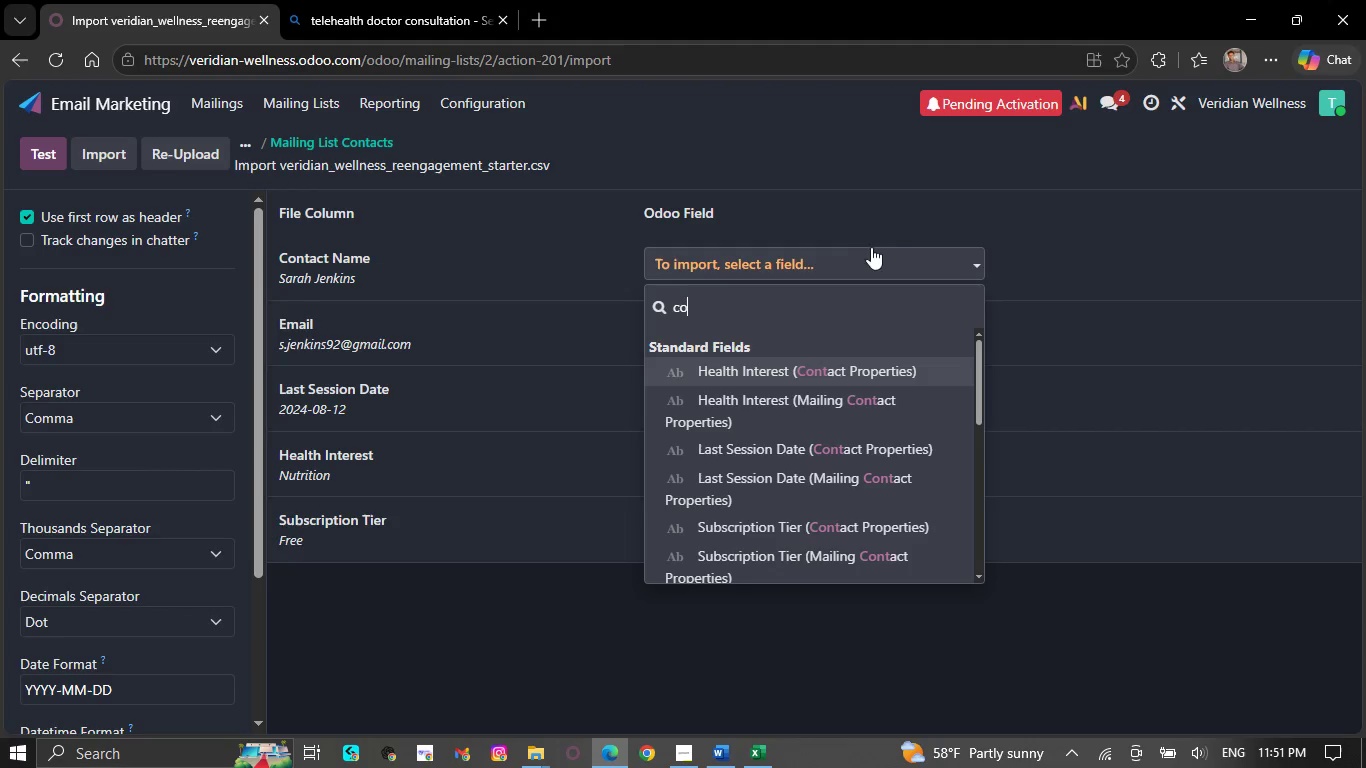 
key(Backspace)
 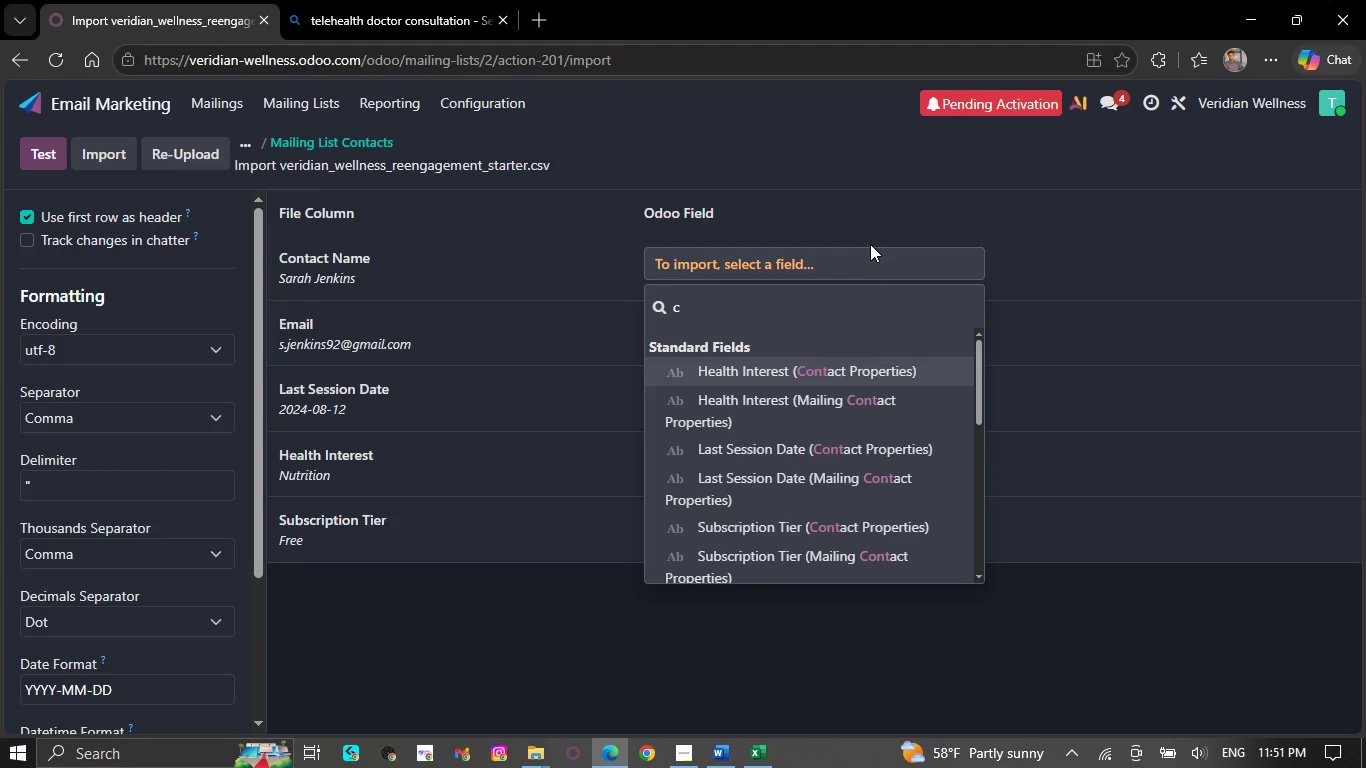 
key(Backspace)
 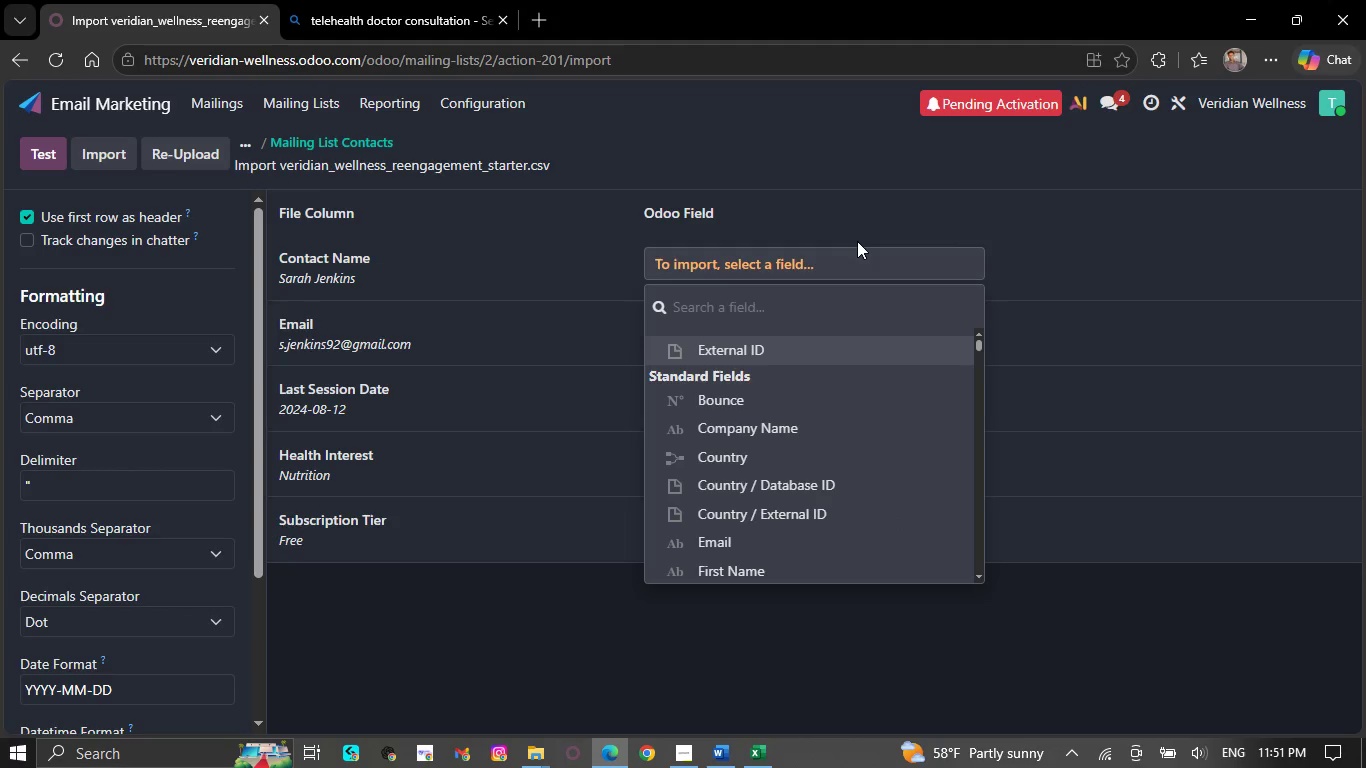 
type(nan)
key(Backspace)
type(m)
 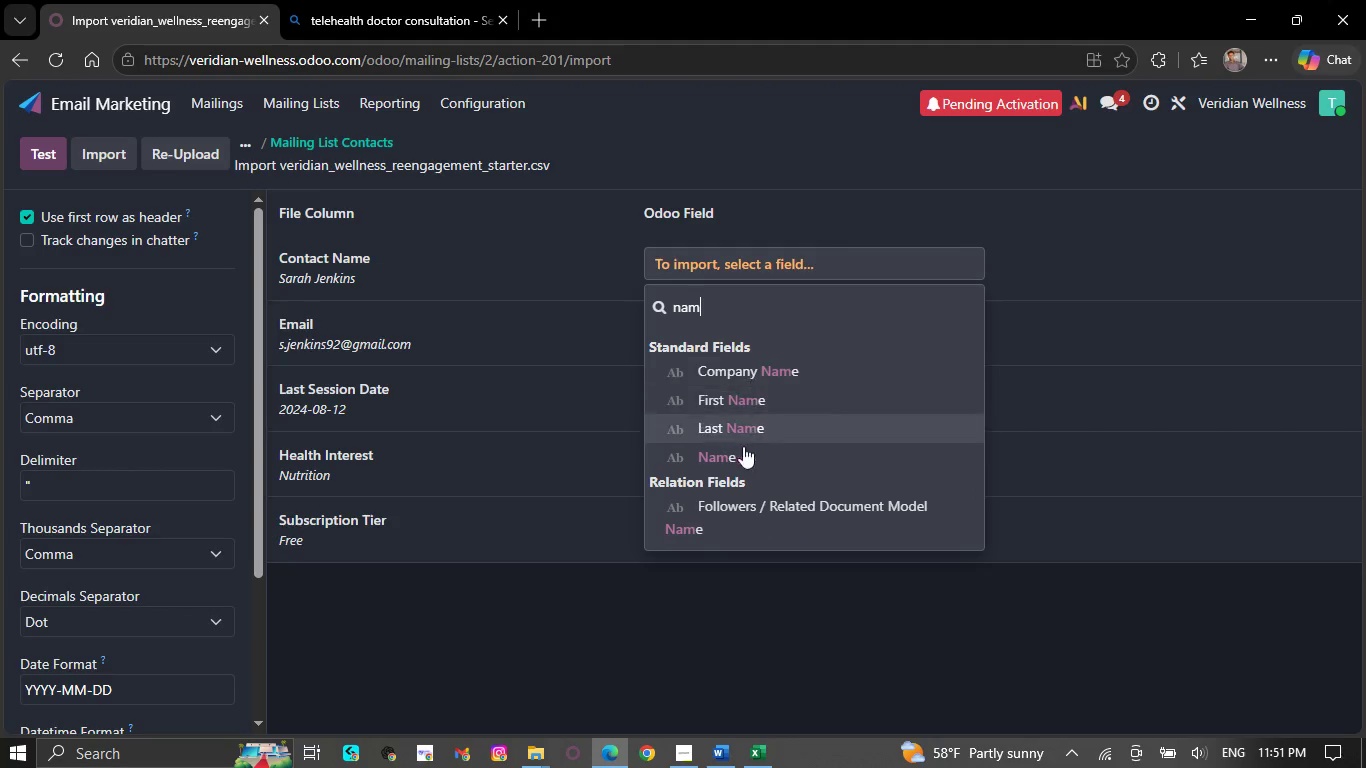 
left_click([726, 456])
 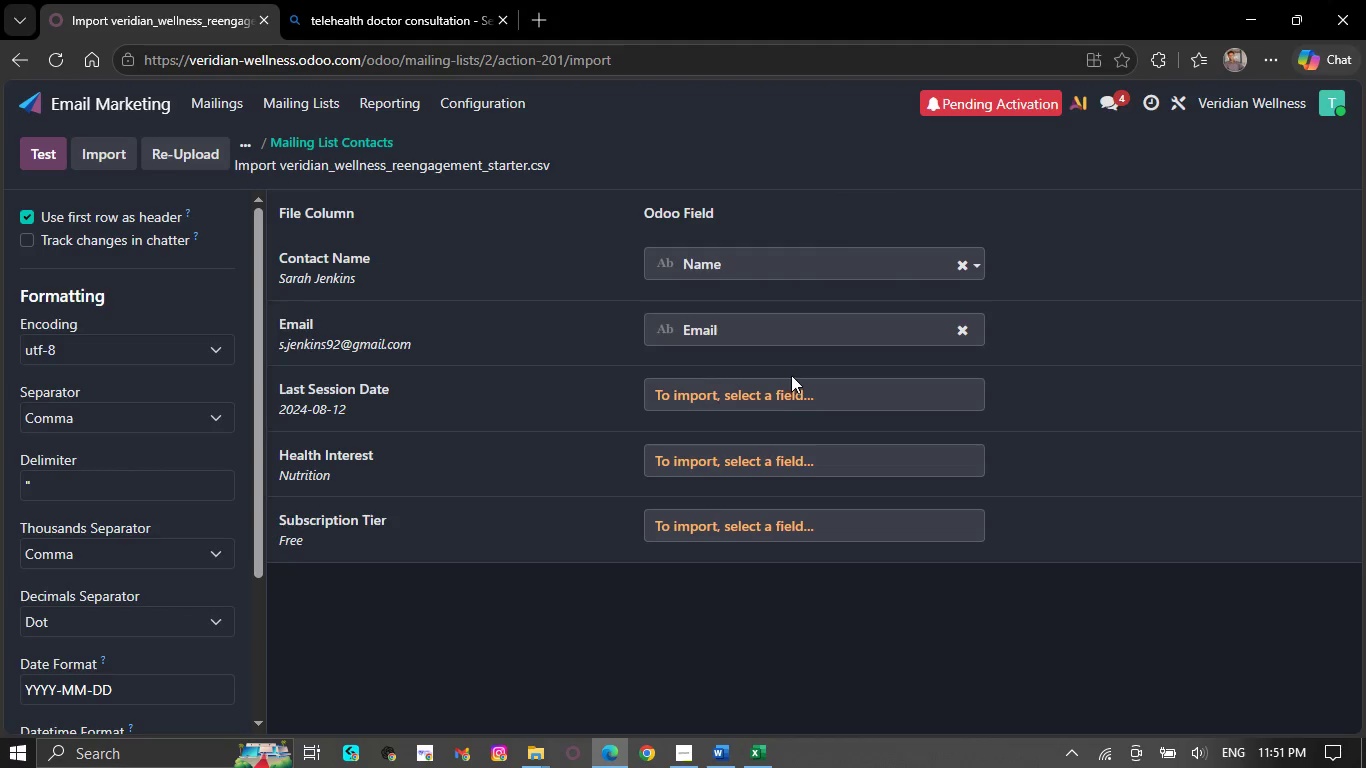 
left_click([790, 375])
 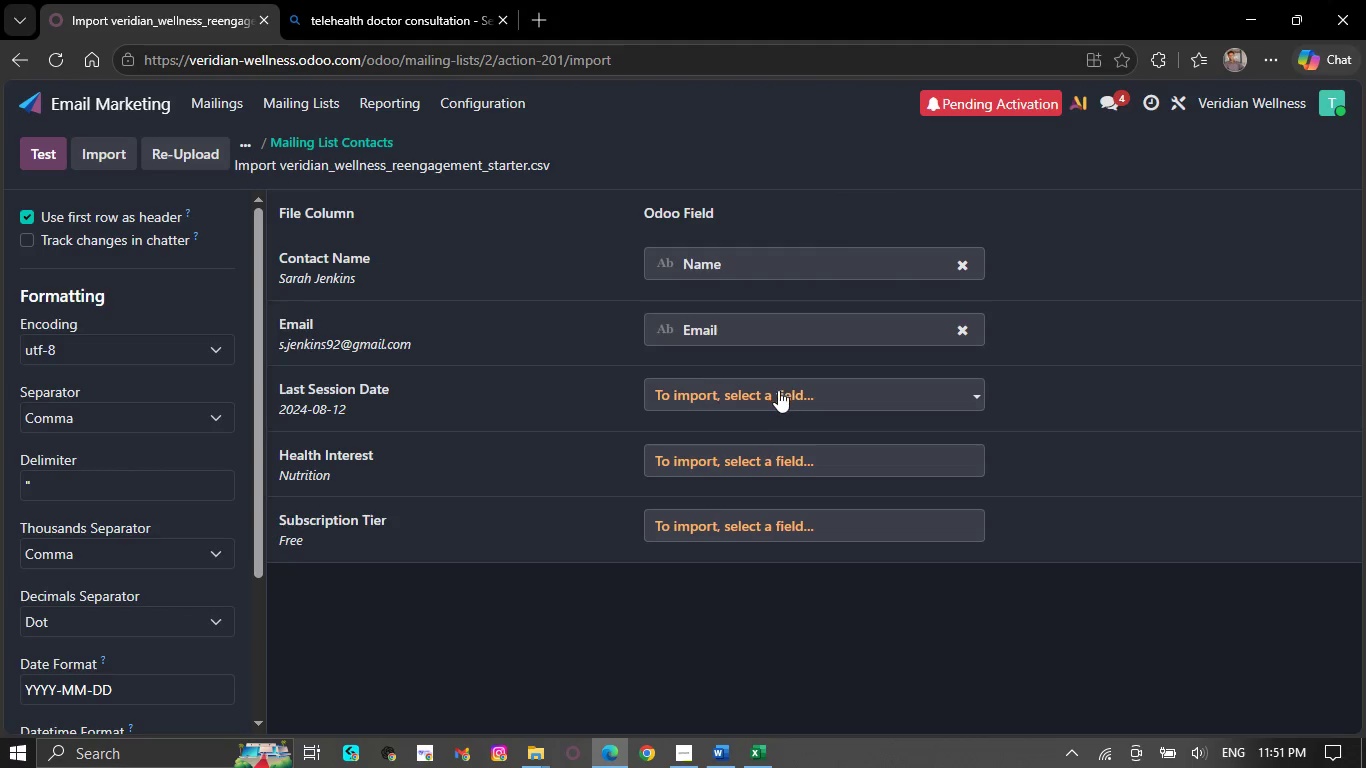 
left_click([776, 394])
 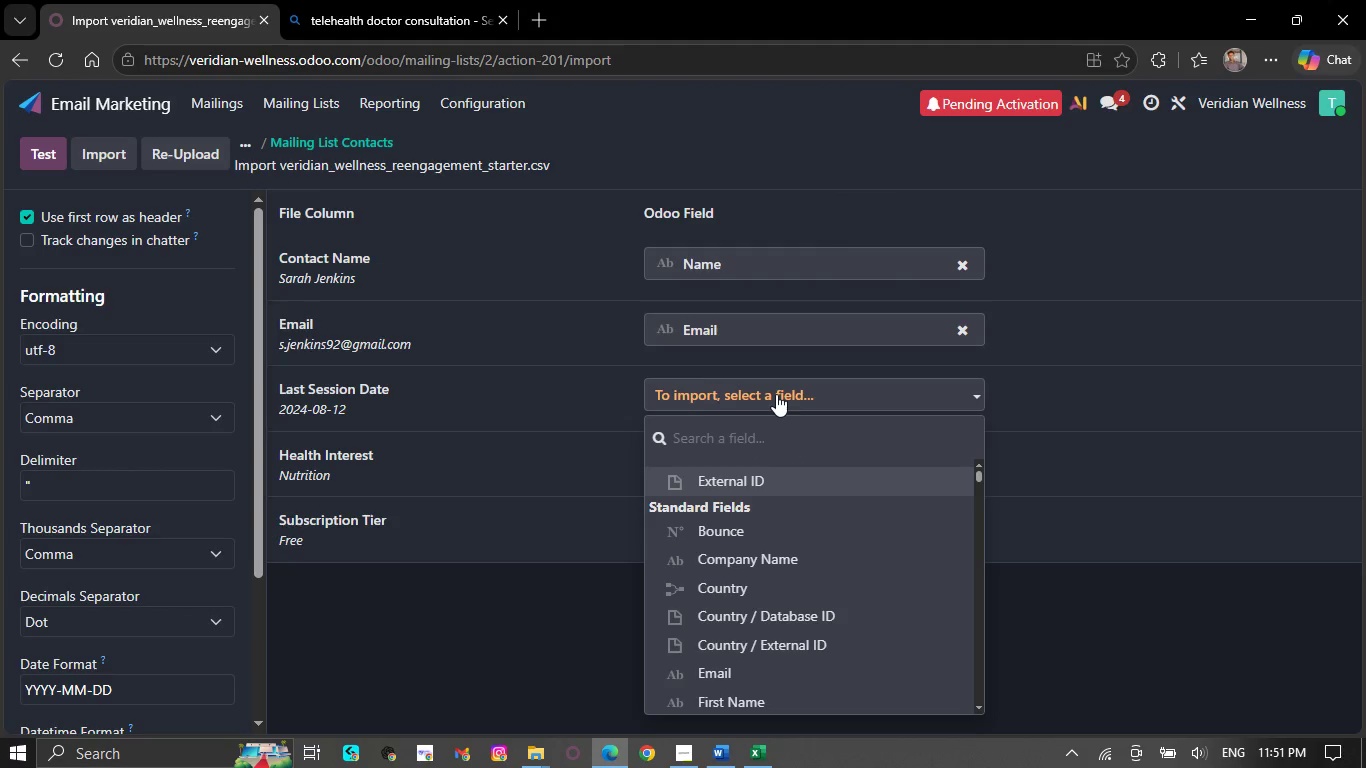 
type(las)
 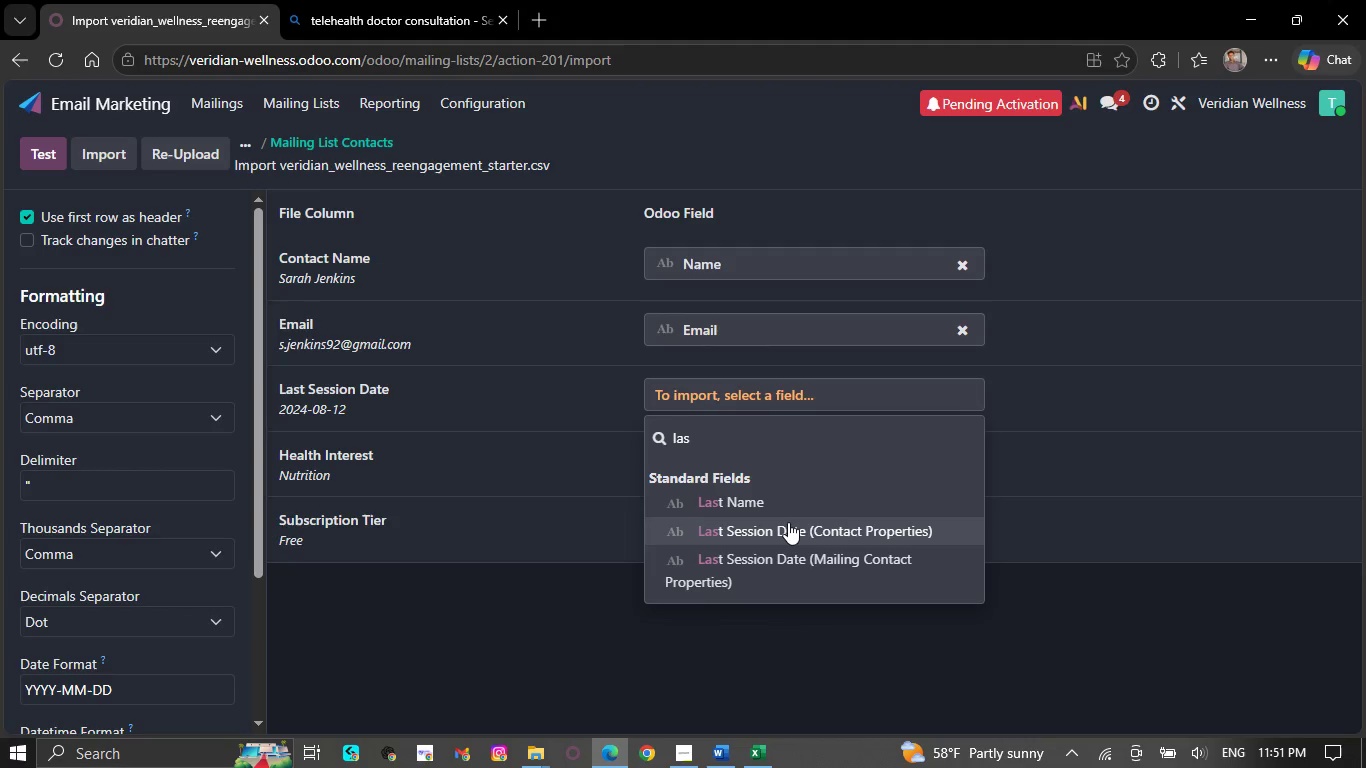 
left_click([780, 556])
 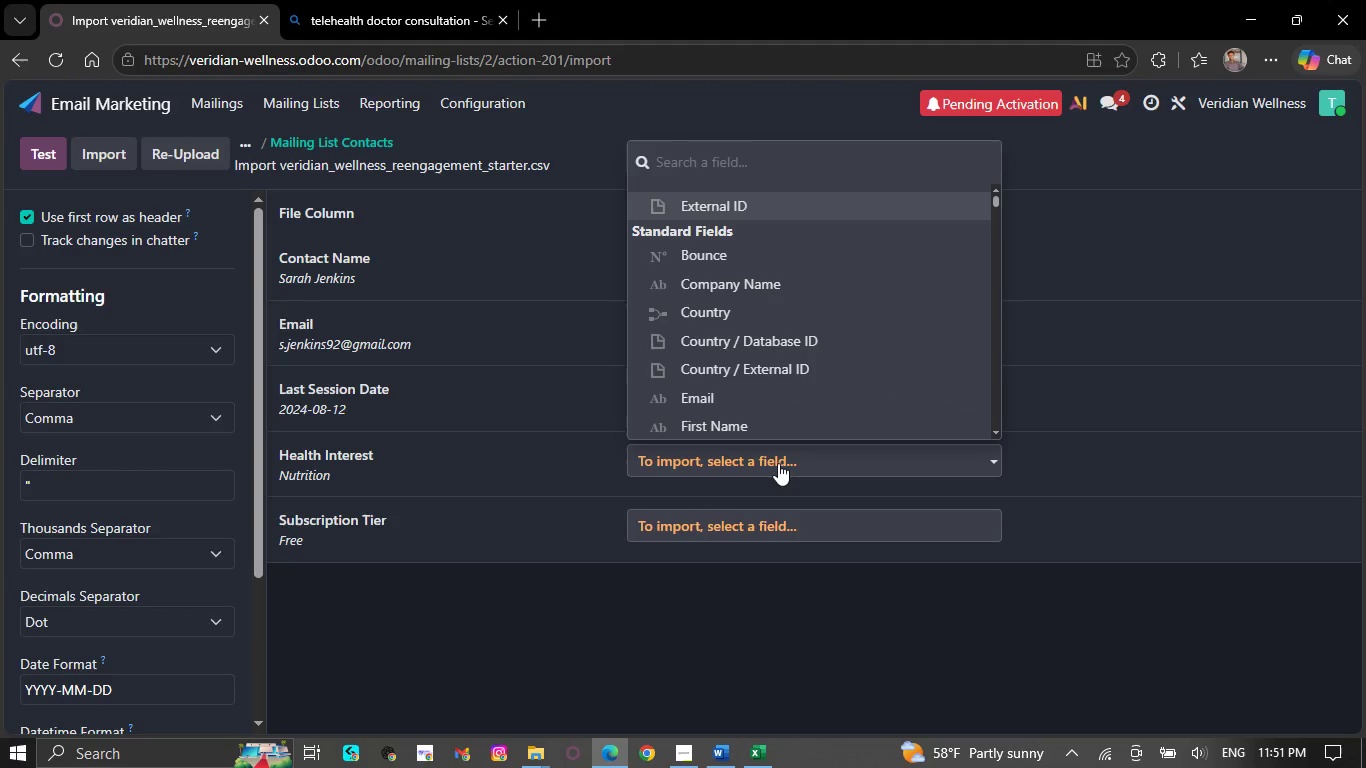 
type(he)
 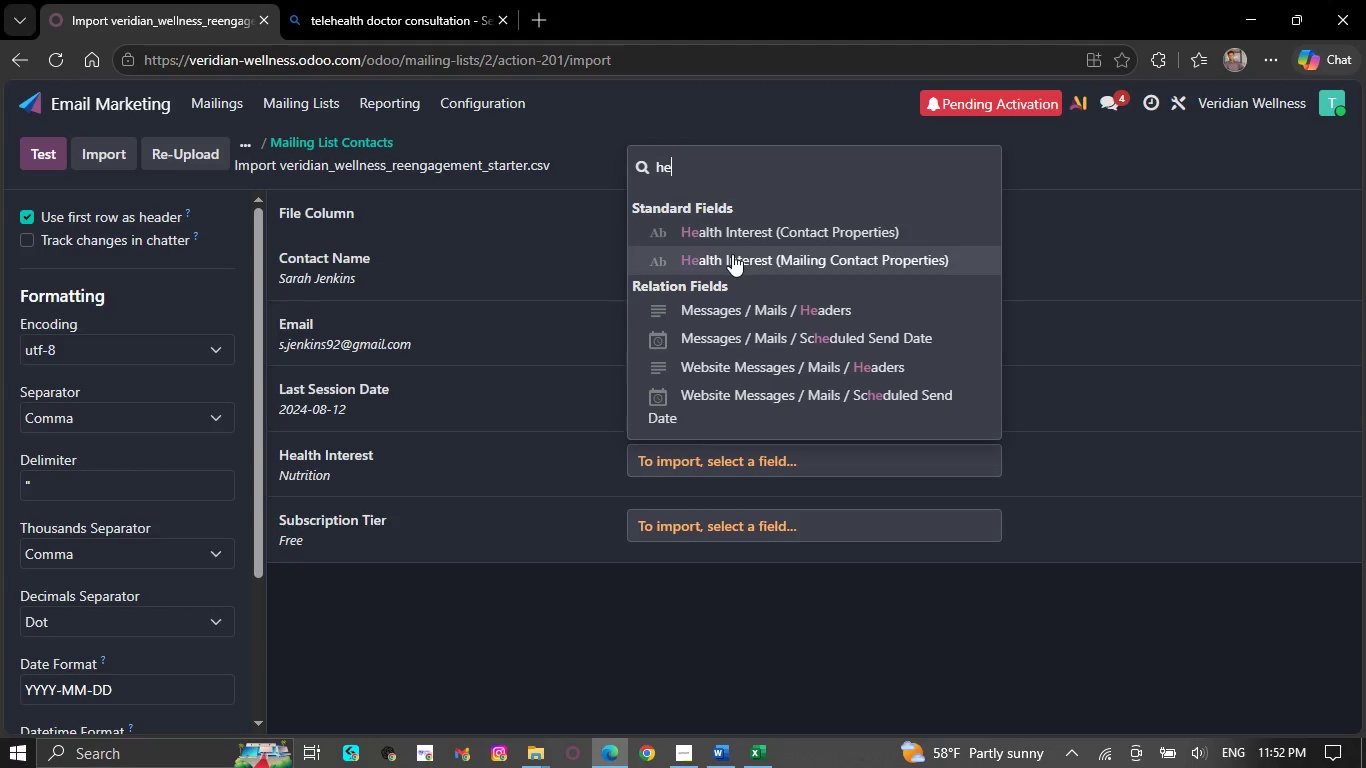 
left_click([732, 254])
 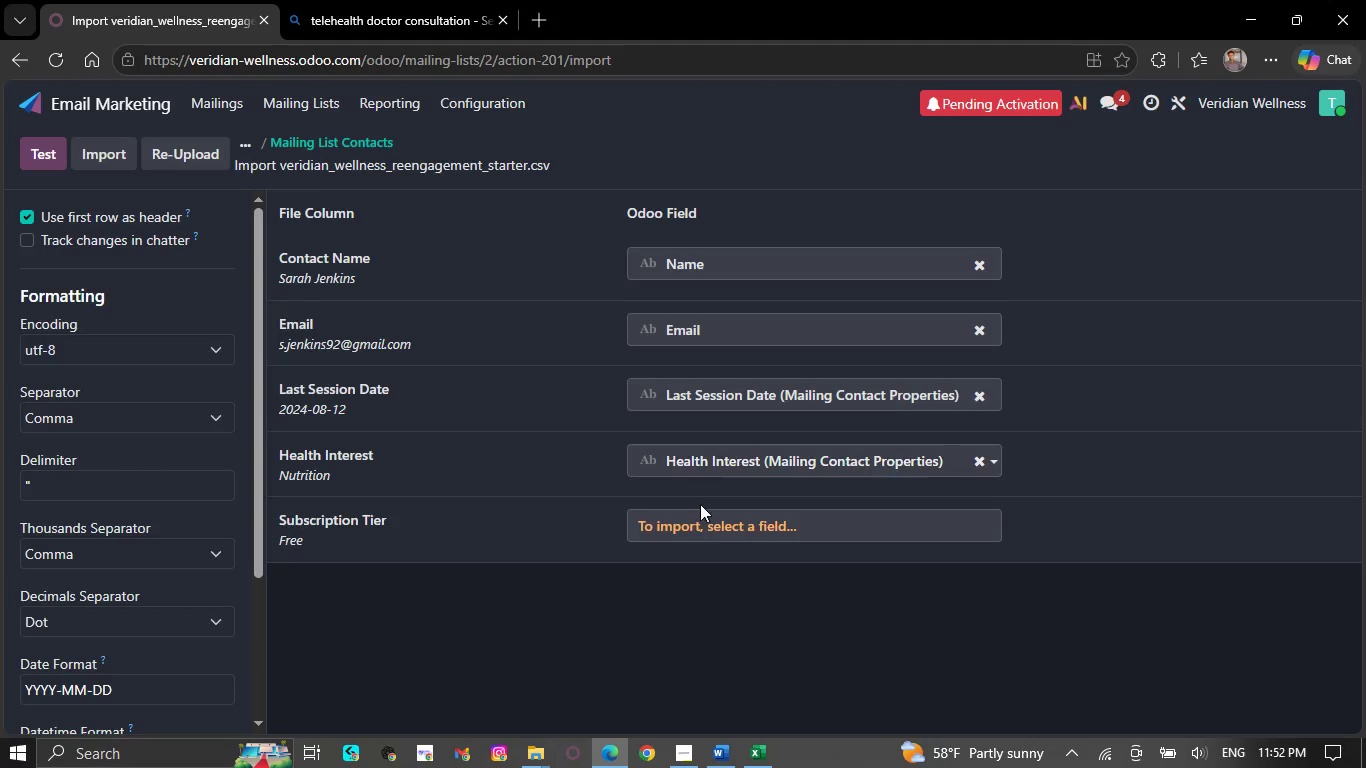 
left_click([700, 523])
 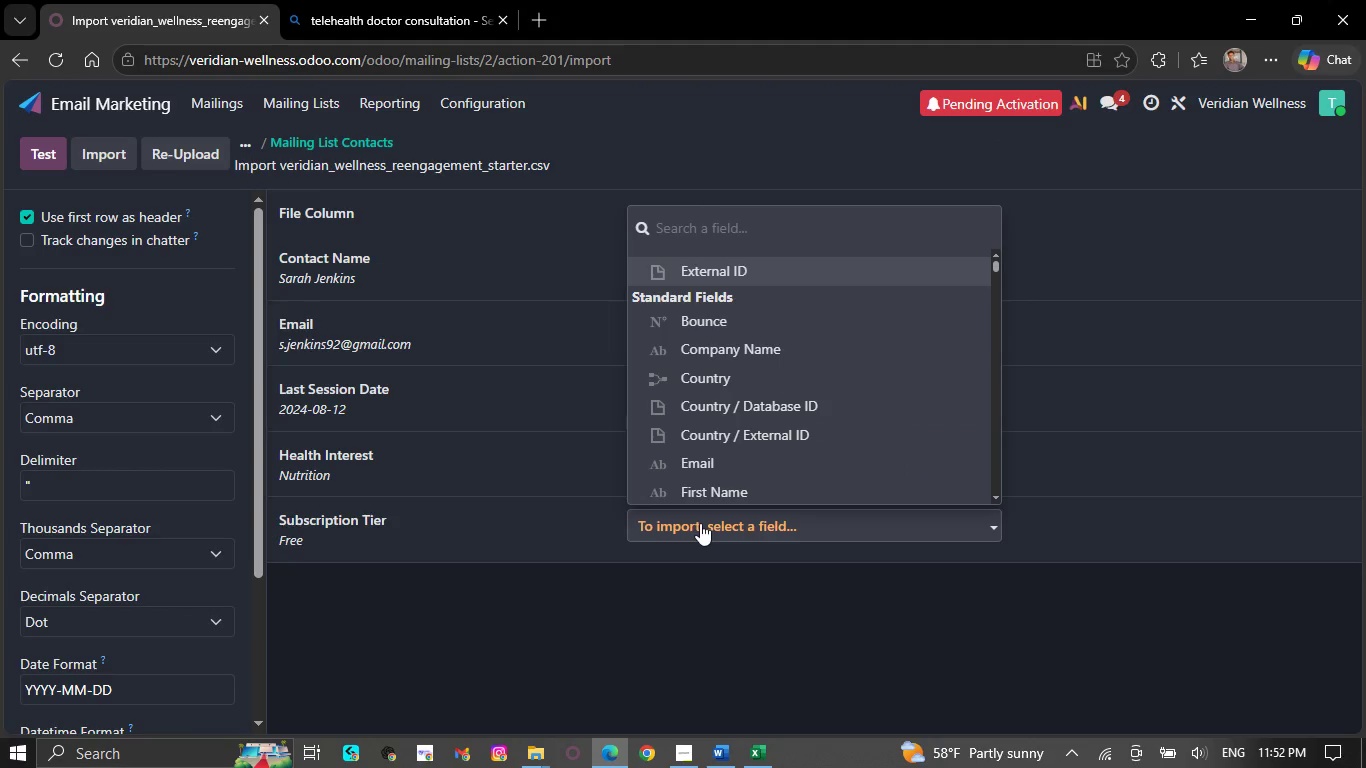 
type(subsc)
 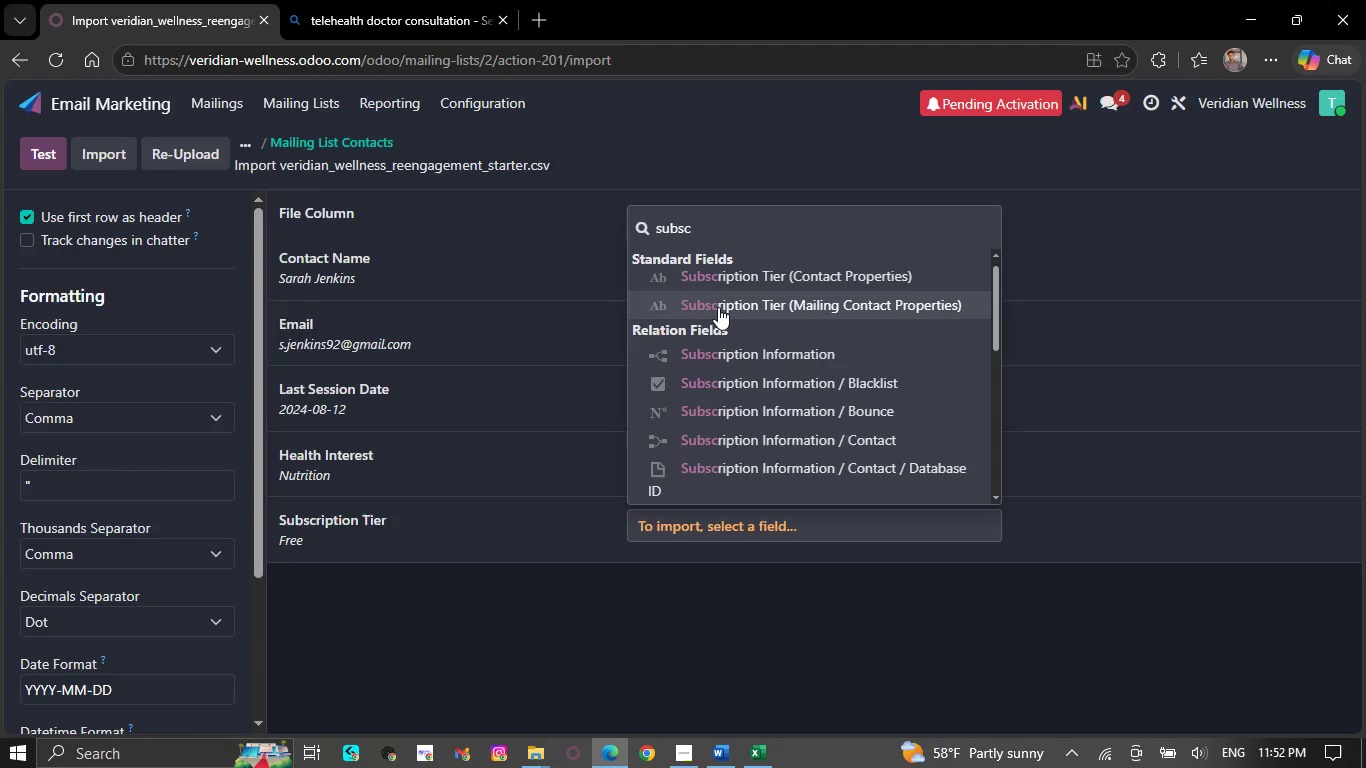 
left_click([718, 307])
 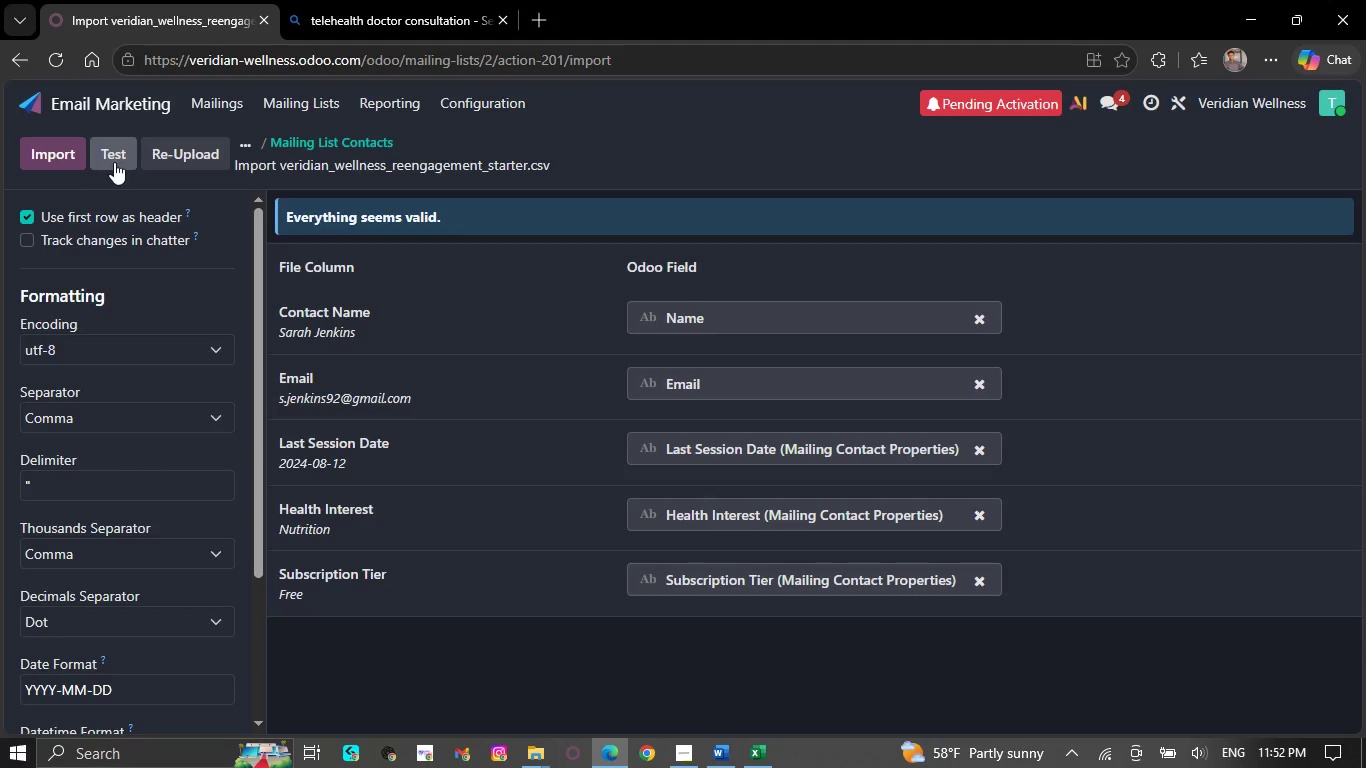 
left_click([73, 153])
 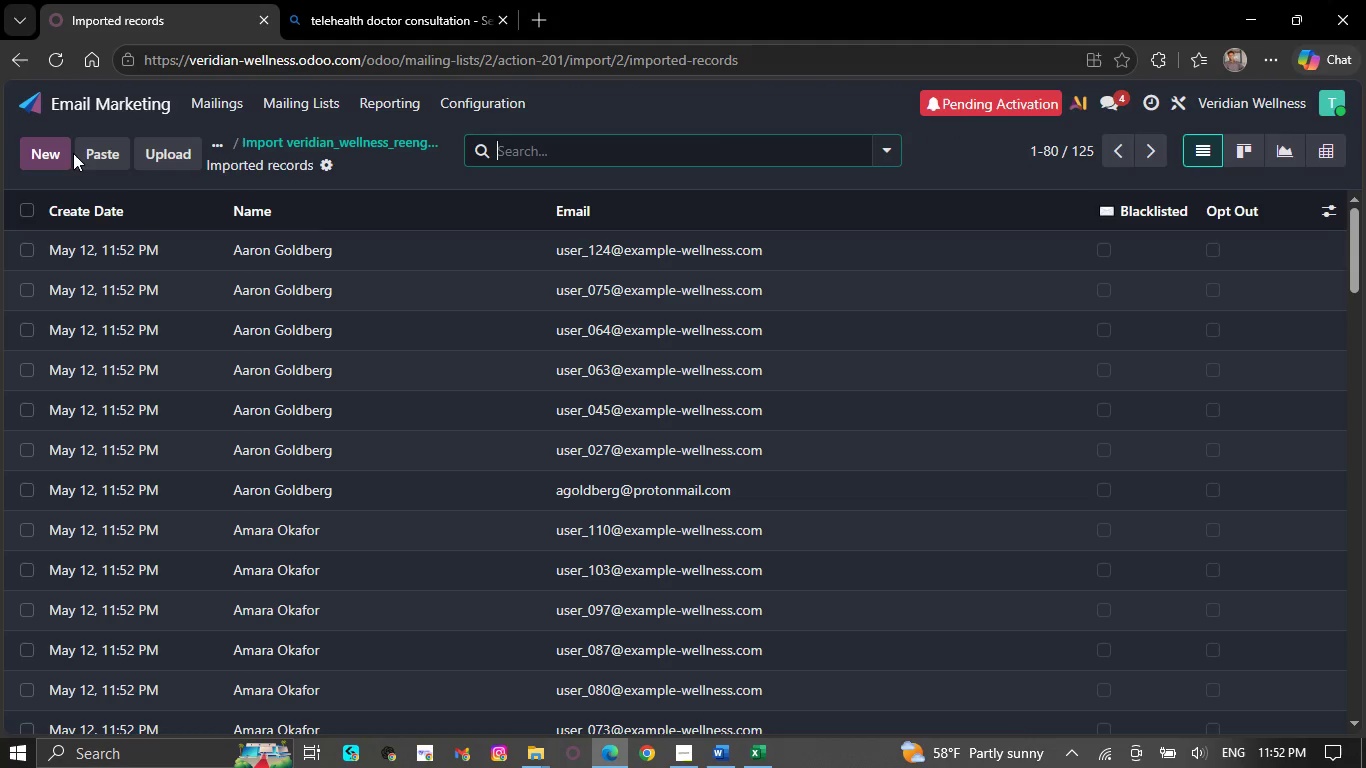 
wait(5.97)
 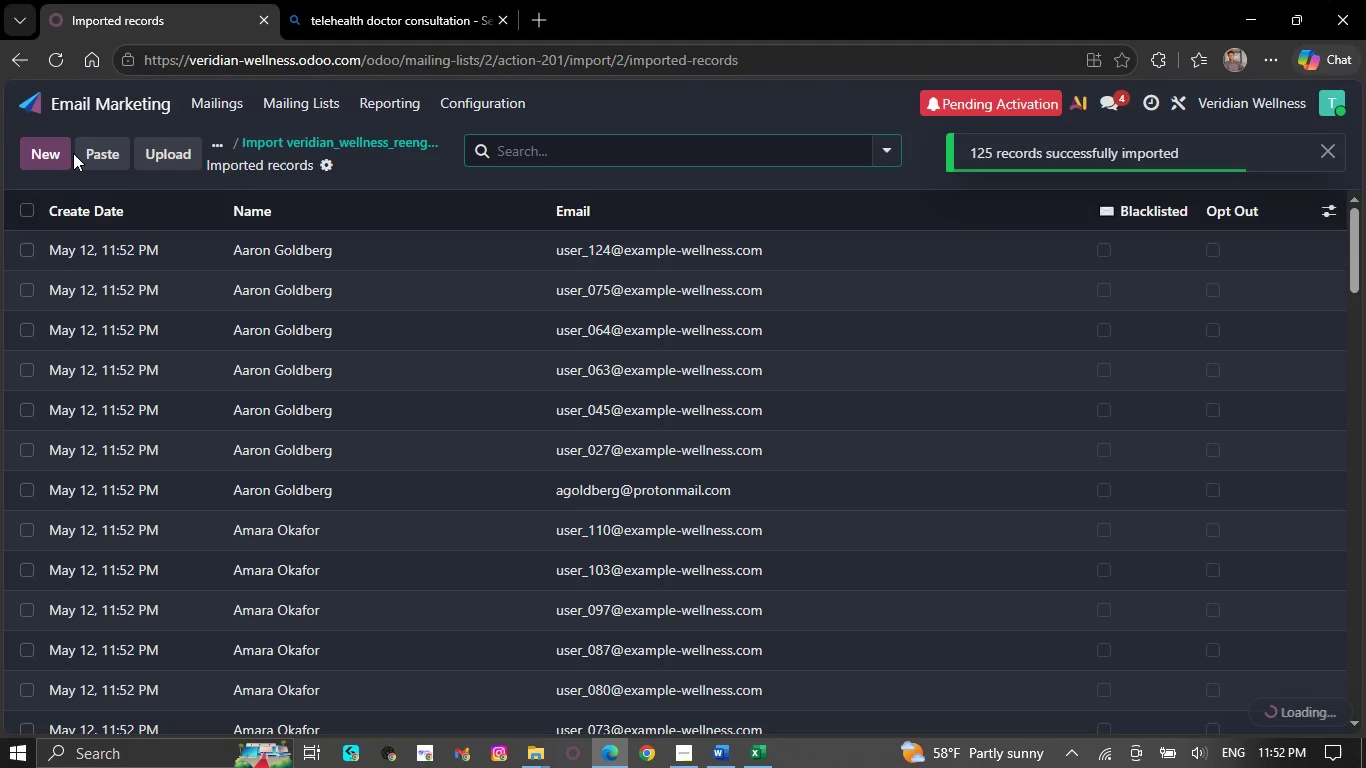 
left_click([1325, 207])
 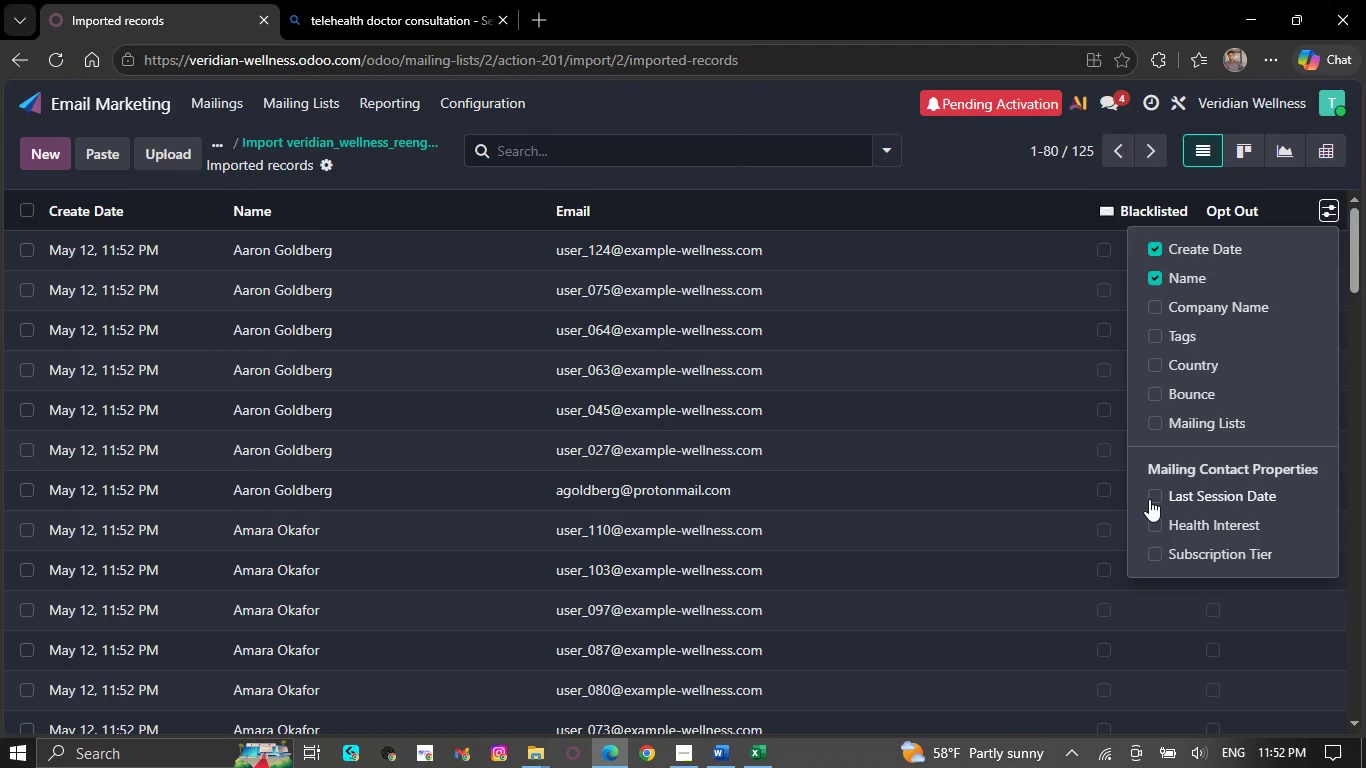 
left_click([1155, 499])
 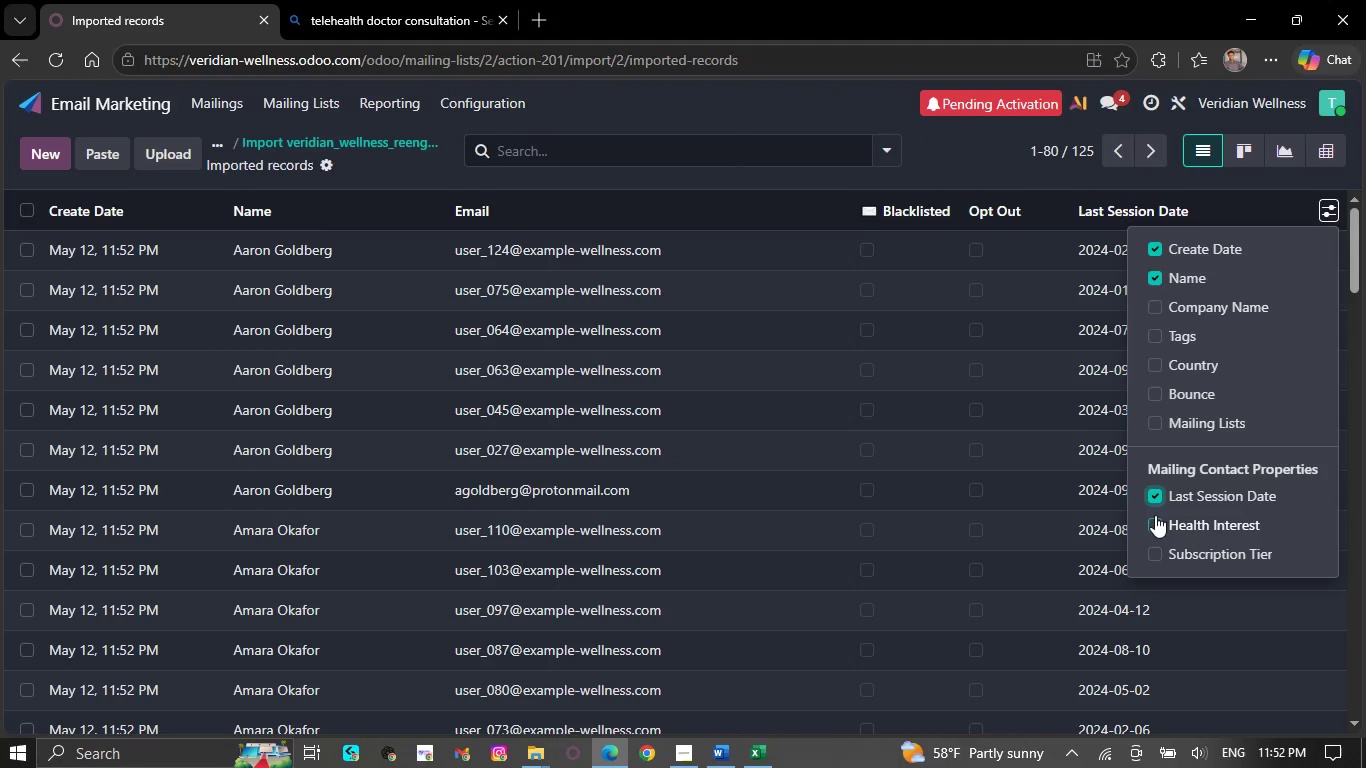 
left_click([1155, 516])
 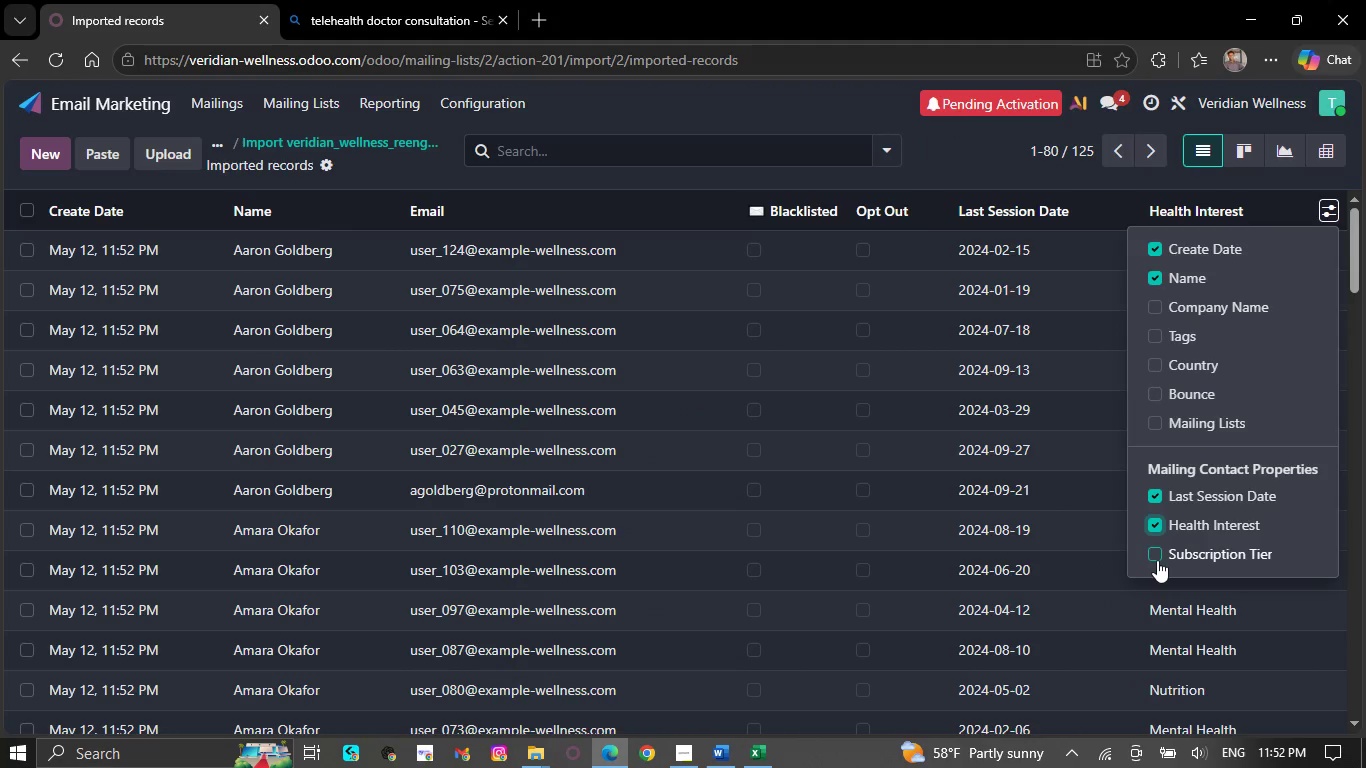 
left_click([1157, 560])
 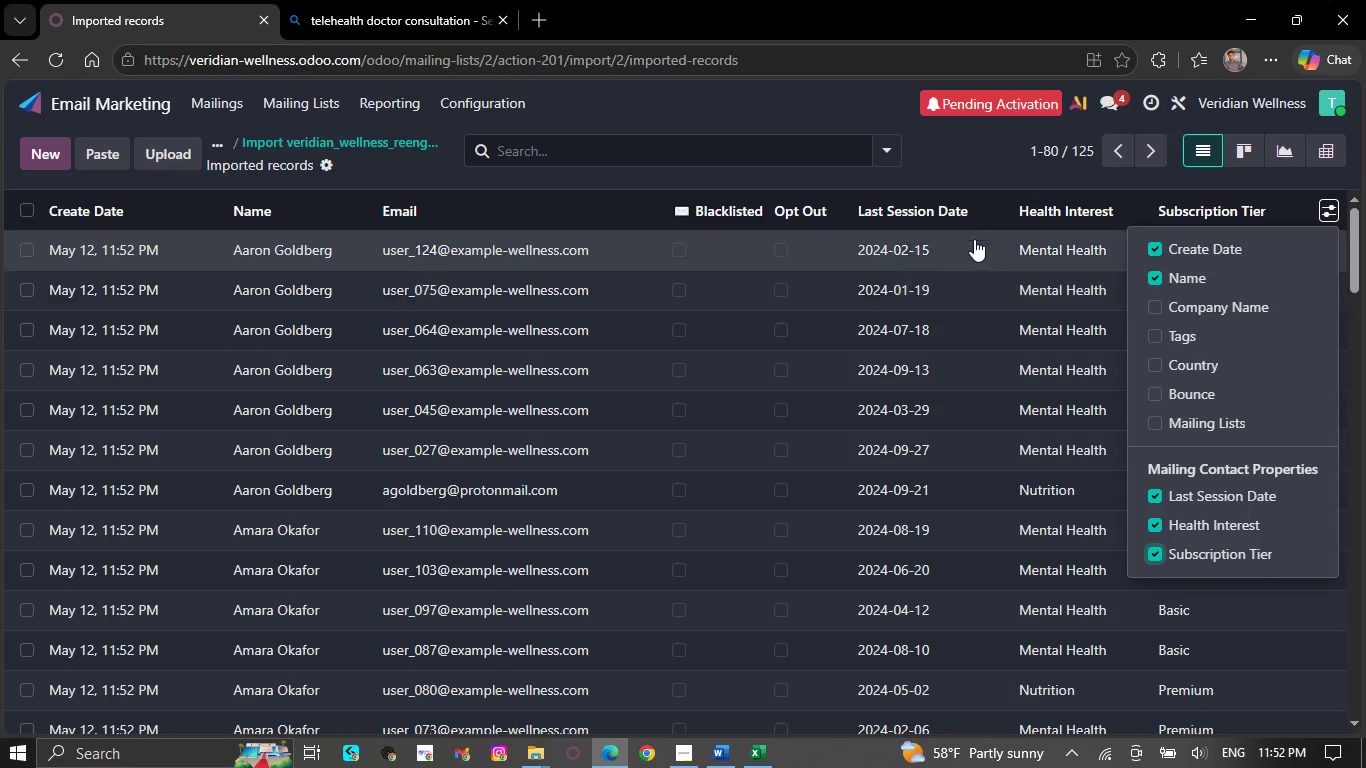 
left_click([965, 157])
 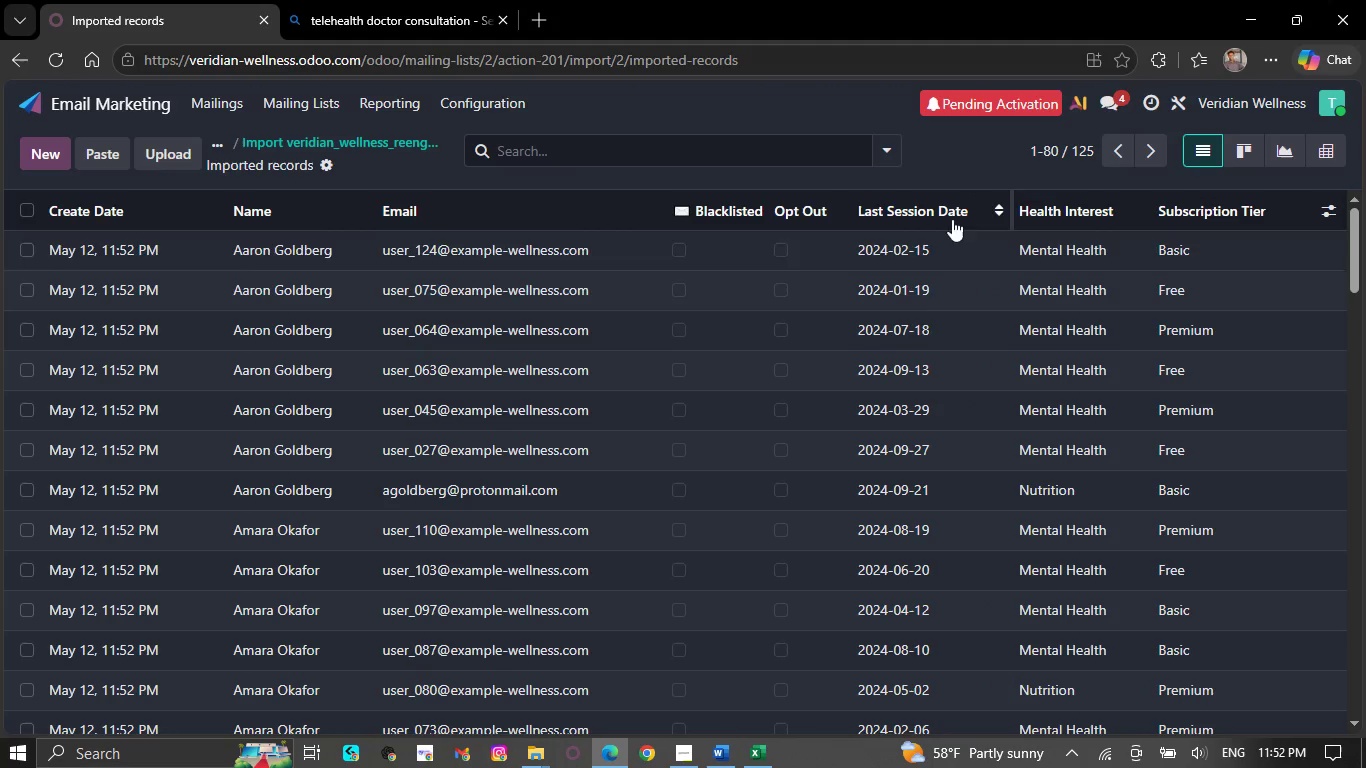 
scroll: coordinate [904, 385], scroll_direction: down, amount: 9.0
 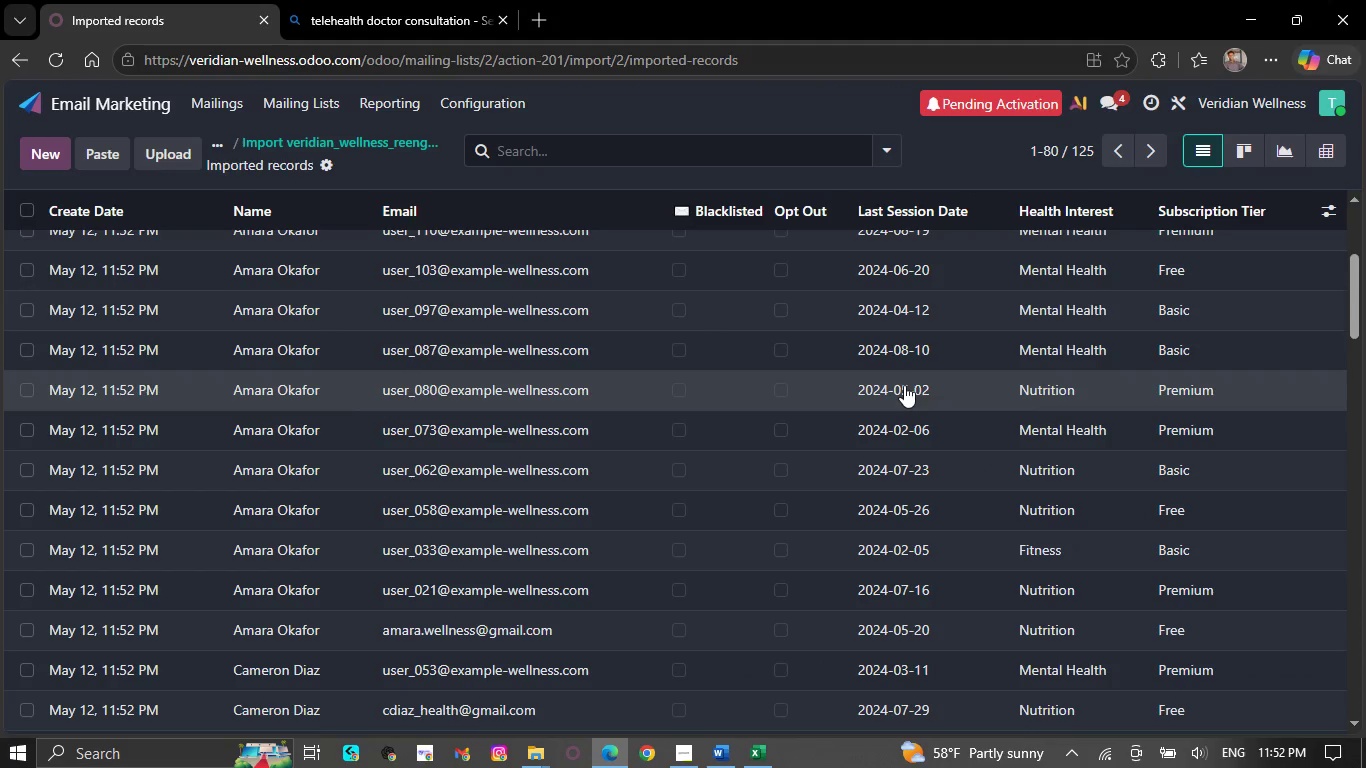 
scroll: coordinate [904, 385], scroll_direction: up, amount: 13.0
 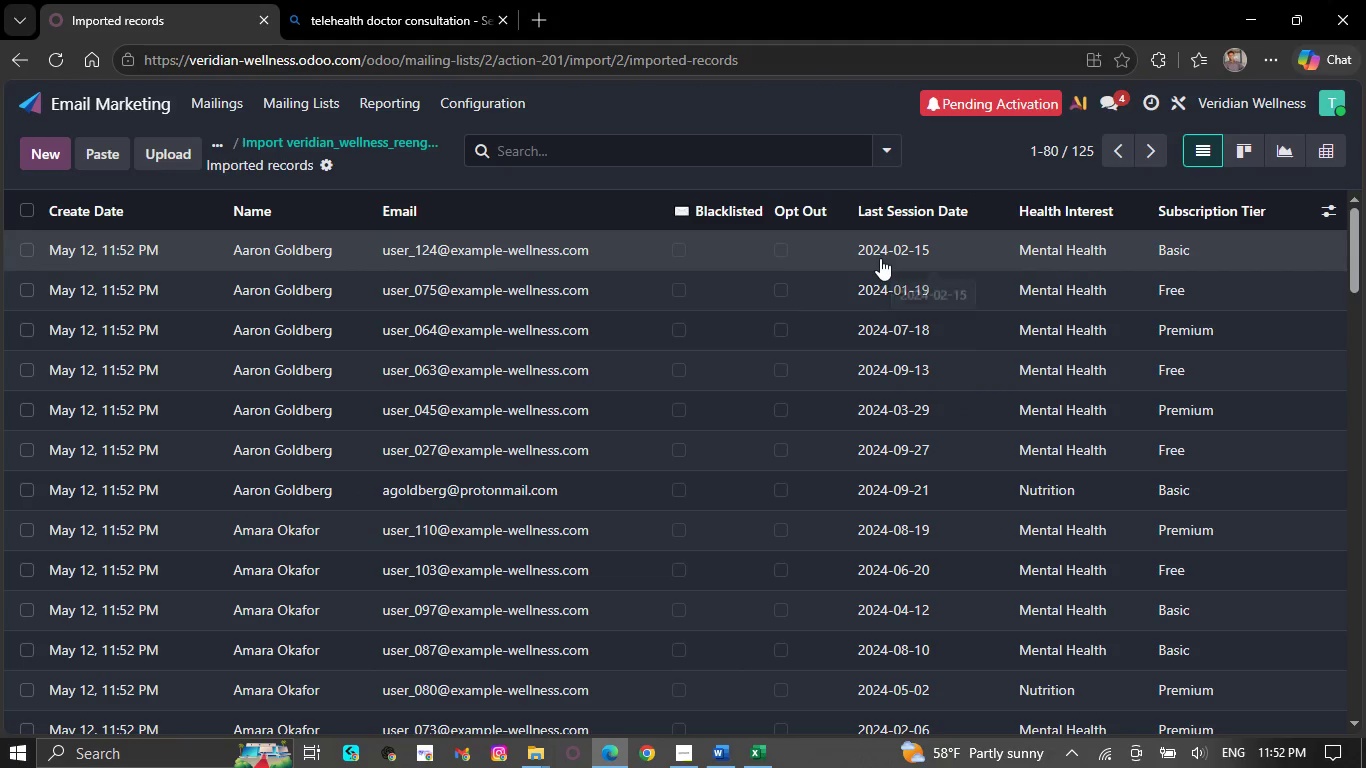 
scroll: coordinate [880, 260], scroll_direction: down, amount: 6.0
 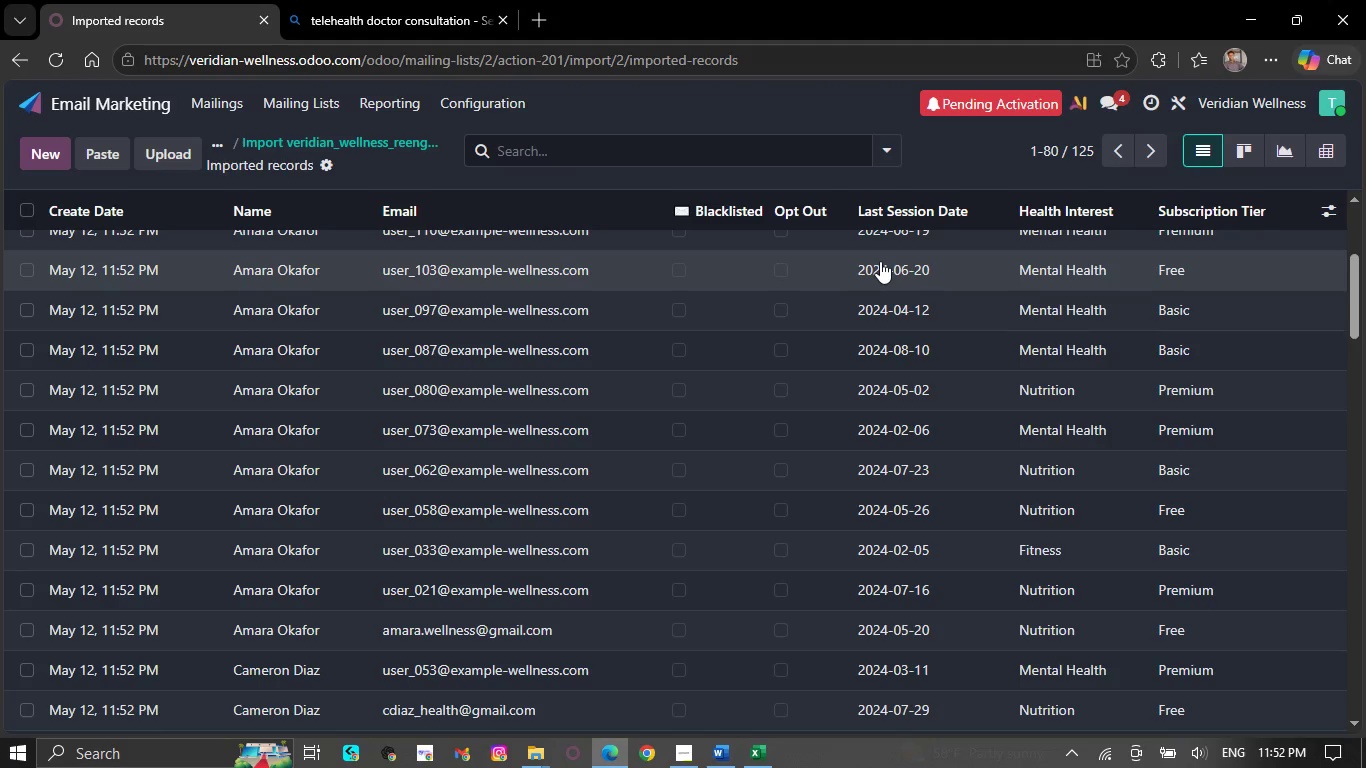 
scroll: coordinate [880, 261], scroll_direction: down, amount: 7.0
 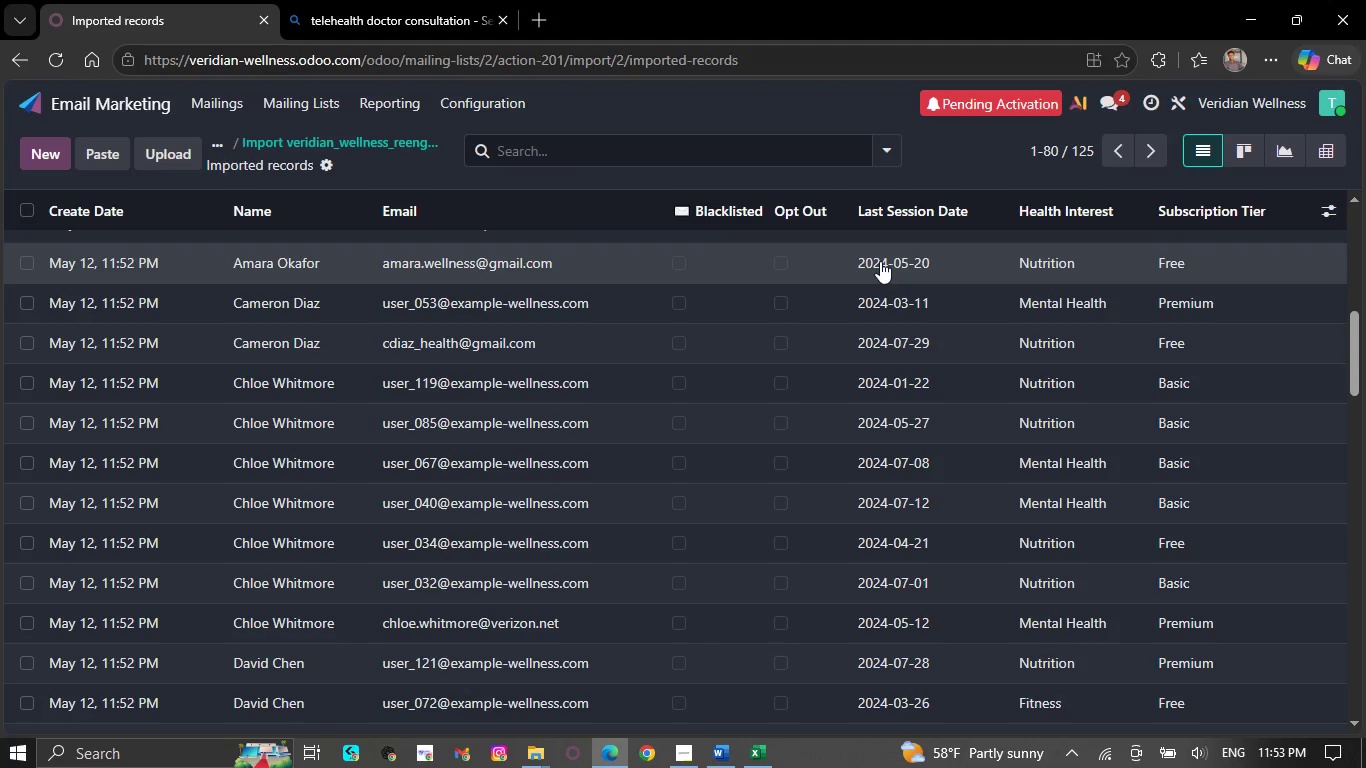 
scroll: coordinate [875, 267], scroll_direction: down, amount: 9.0
 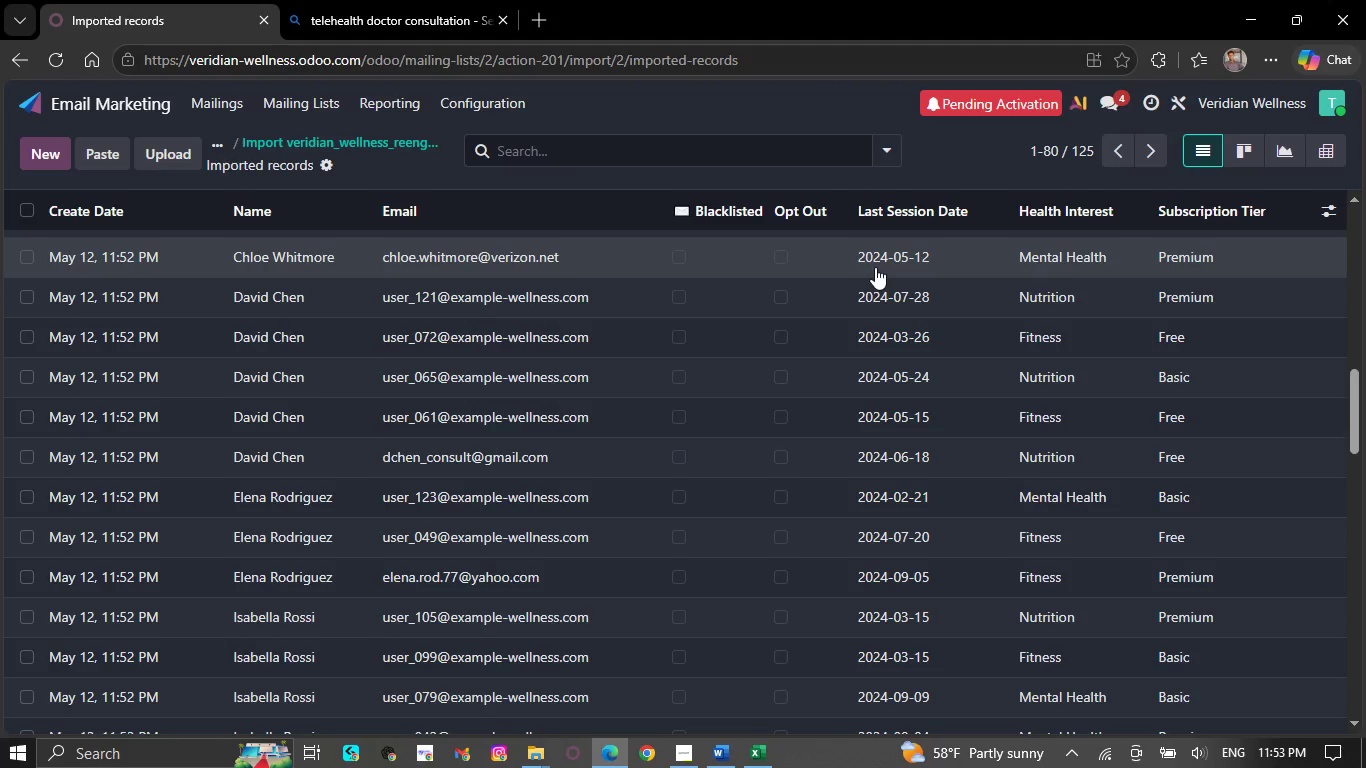 
scroll: coordinate [866, 273], scroll_direction: down, amount: 9.0
 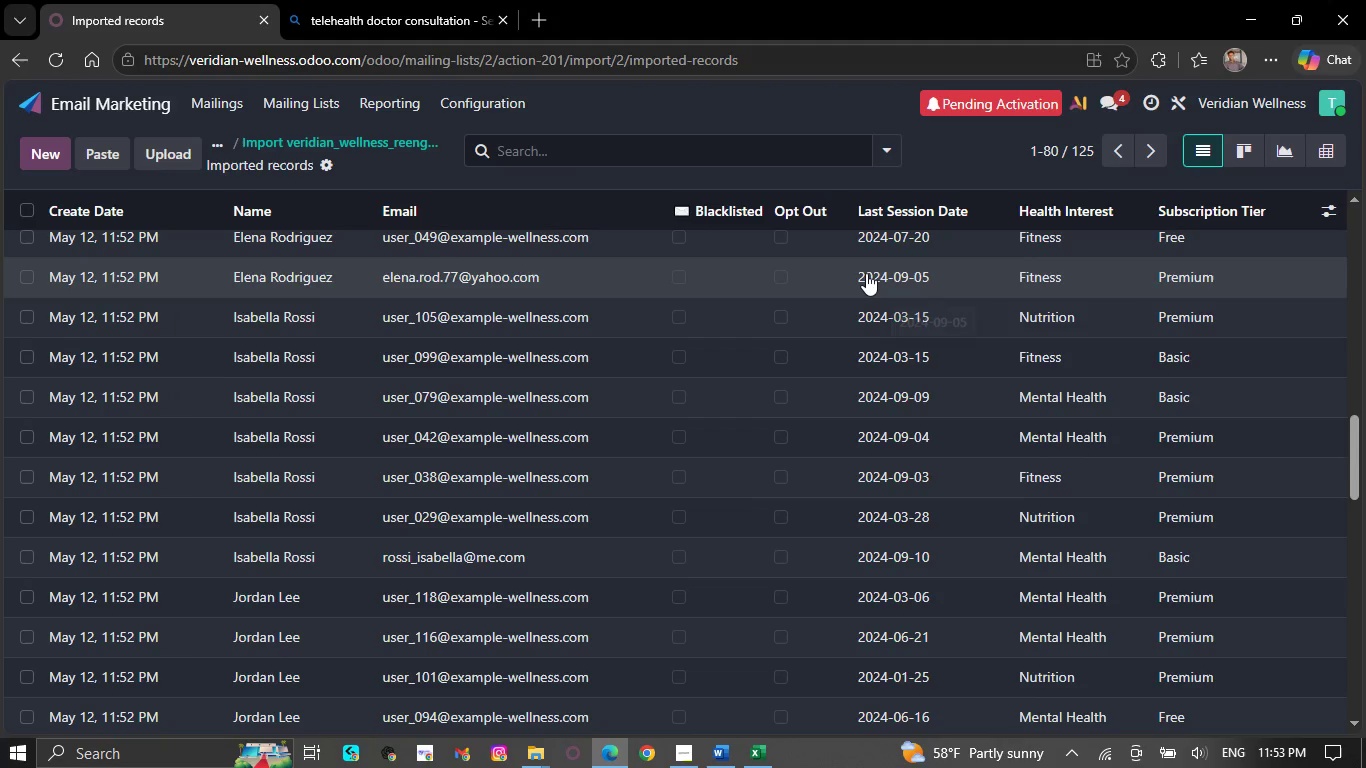 
scroll: coordinate [854, 287], scroll_direction: down, amount: 9.0
 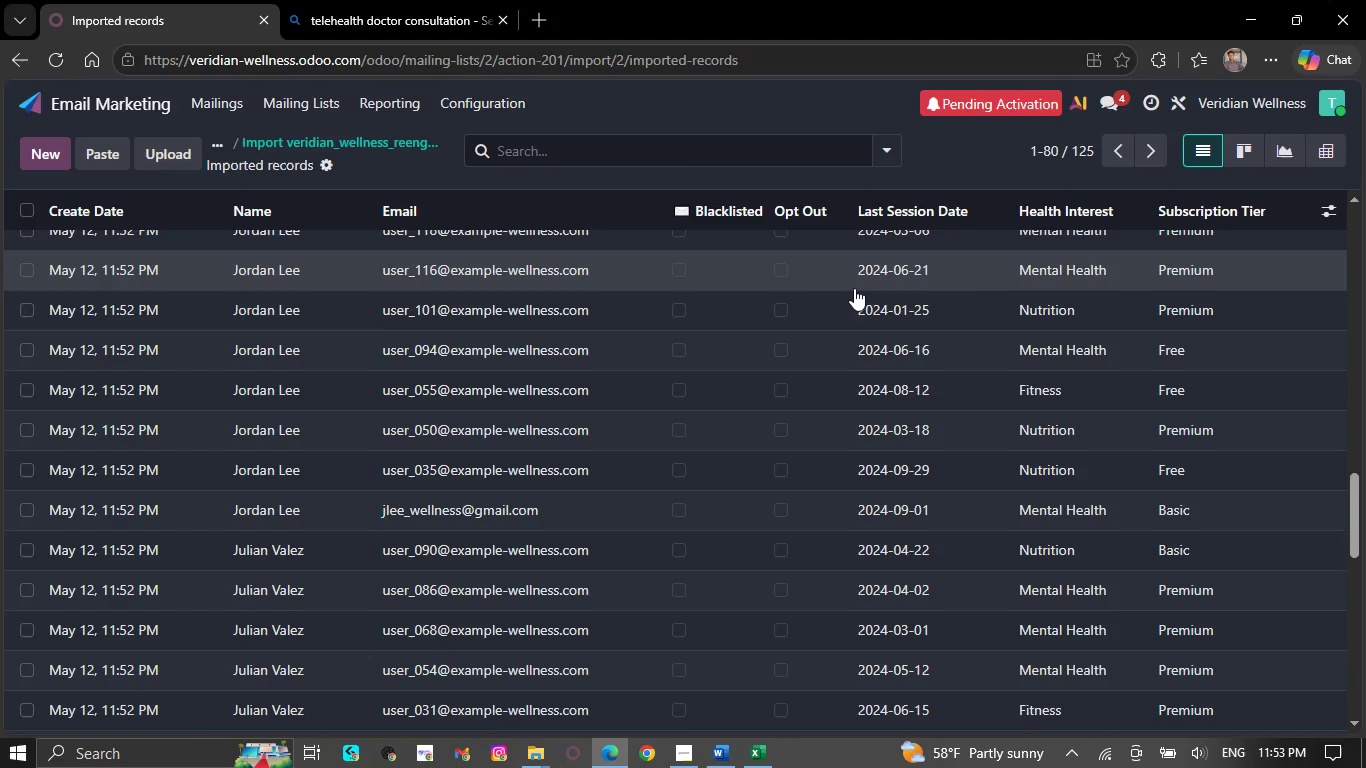 
scroll: coordinate [854, 288], scroll_direction: down, amount: 7.0
 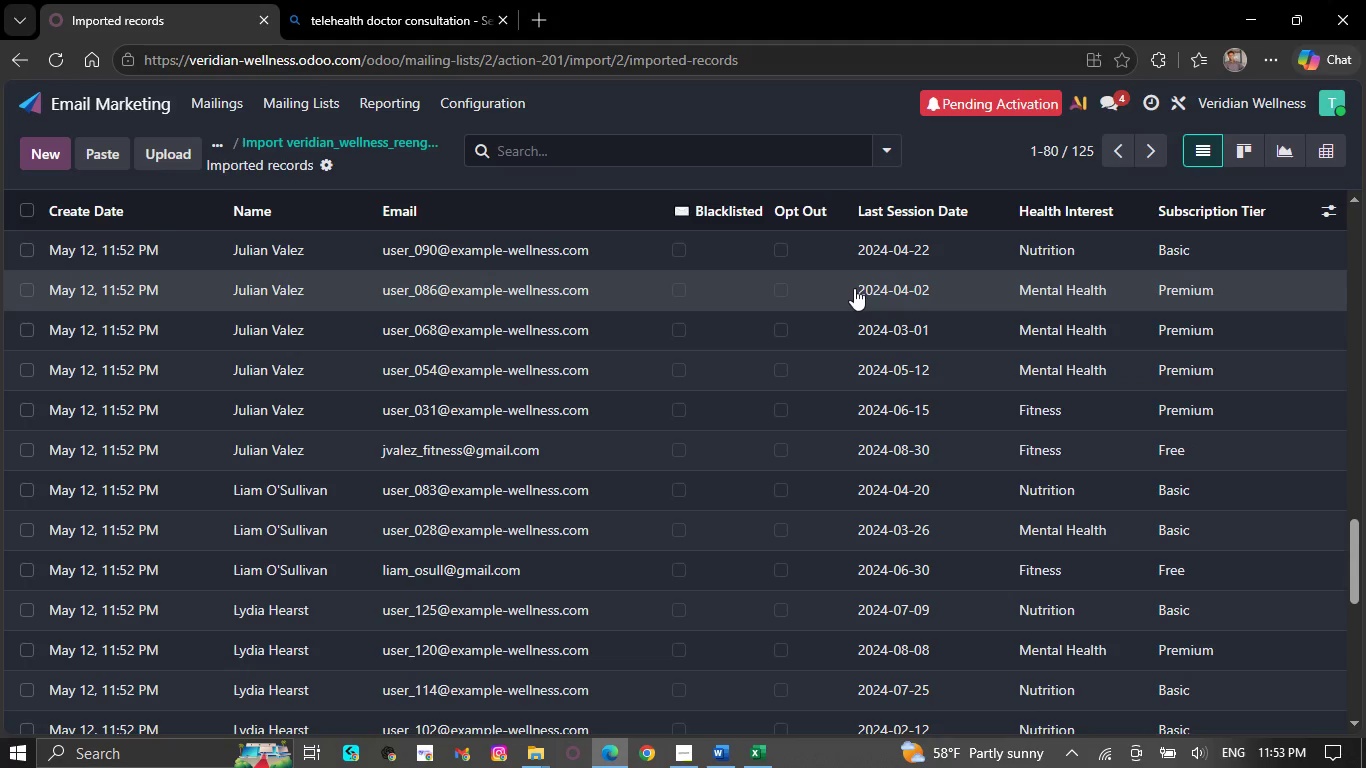 
scroll: coordinate [853, 290], scroll_direction: down, amount: 6.0
 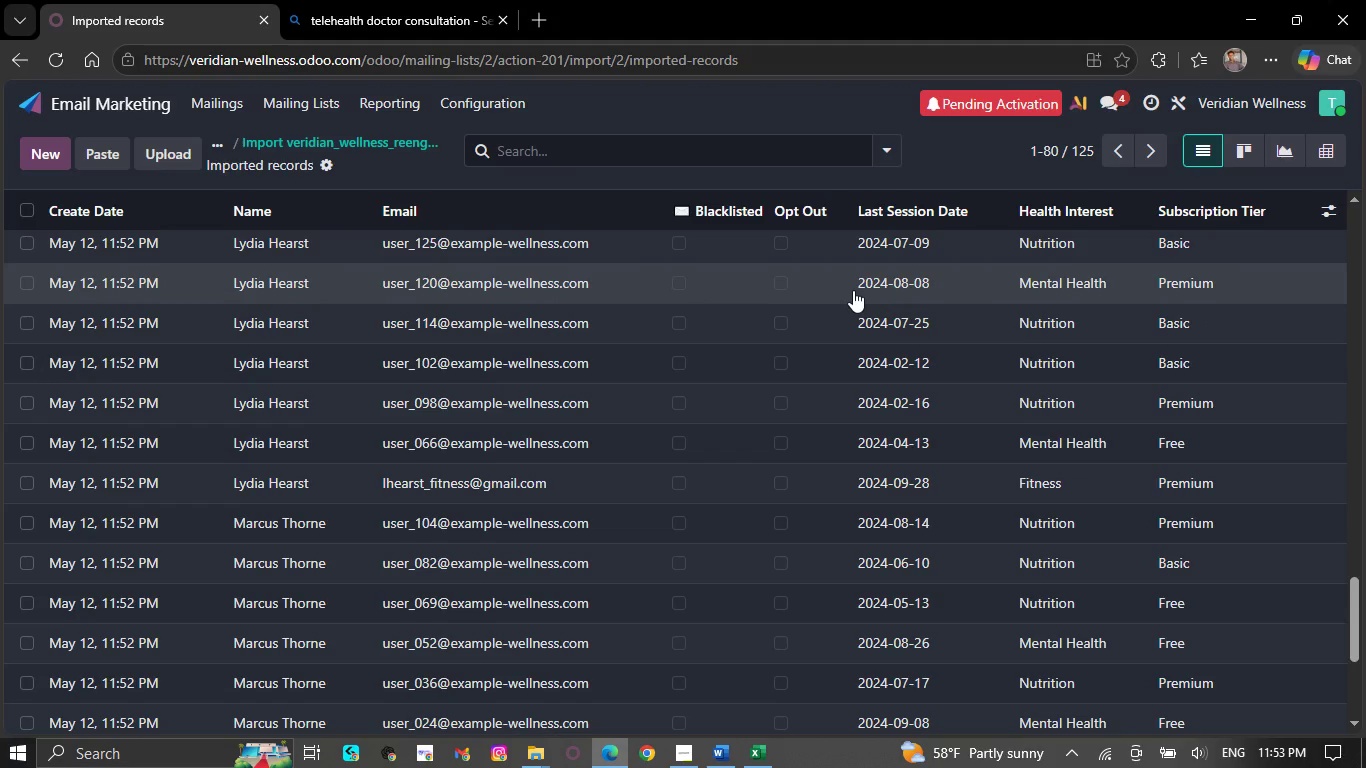 
scroll: coordinate [853, 290], scroll_direction: down, amount: 10.0
 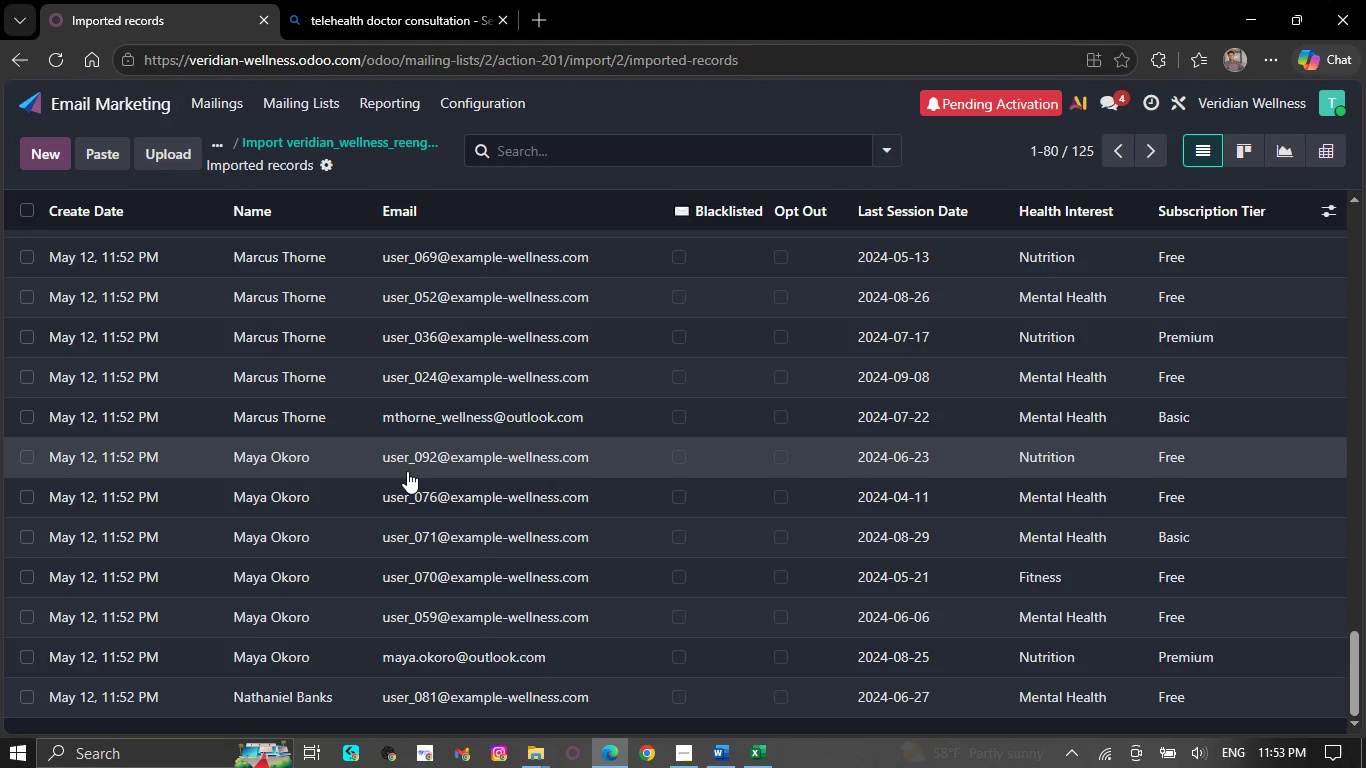 
scroll: coordinate [408, 471], scroll_direction: up, amount: 2.0
 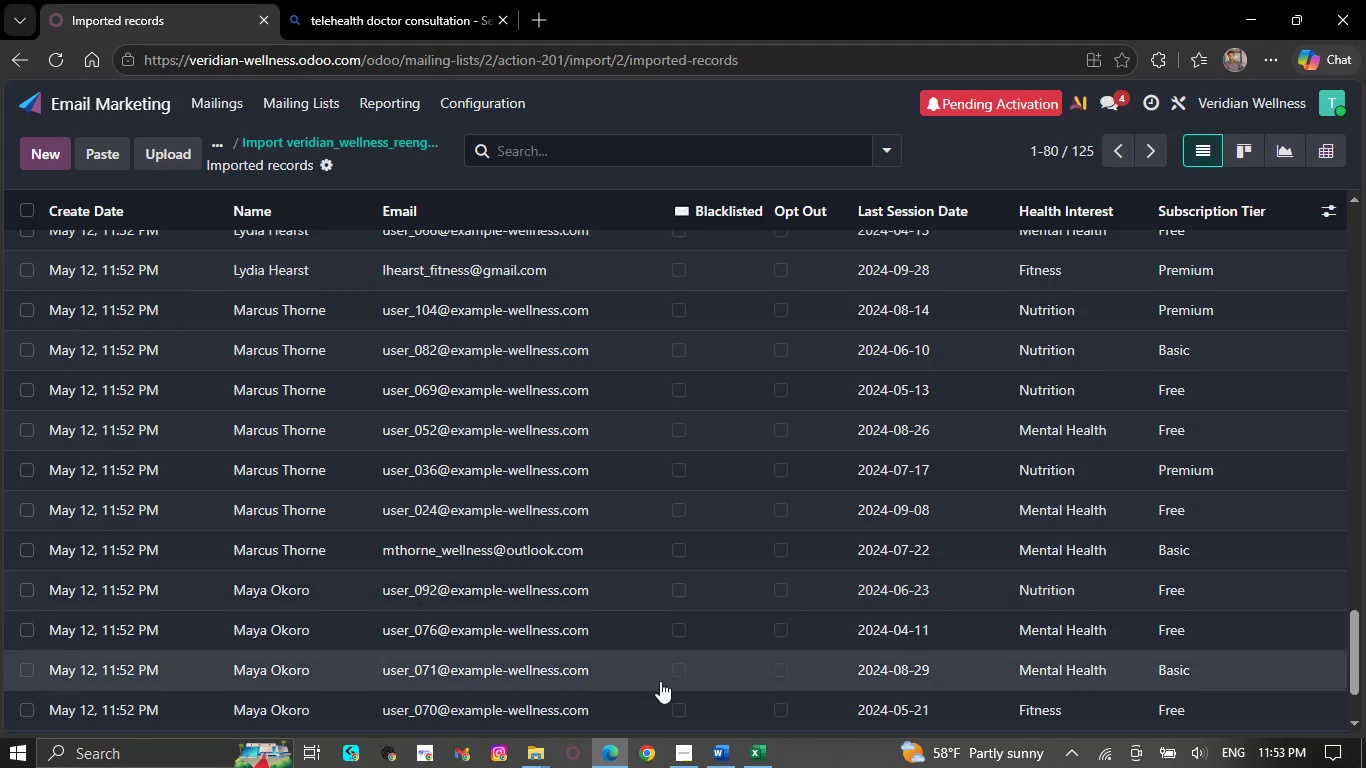 
mouse_move([683, 734])